 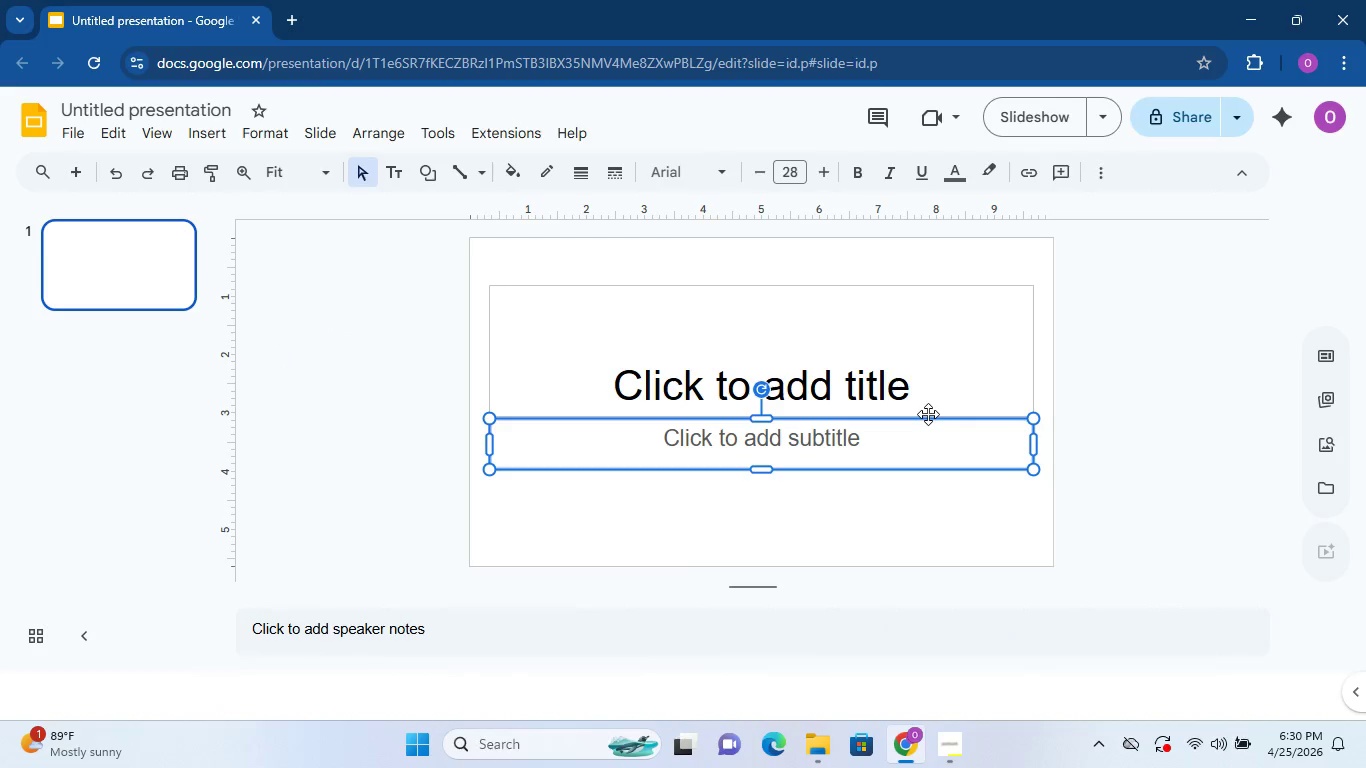 
key(Escape)
 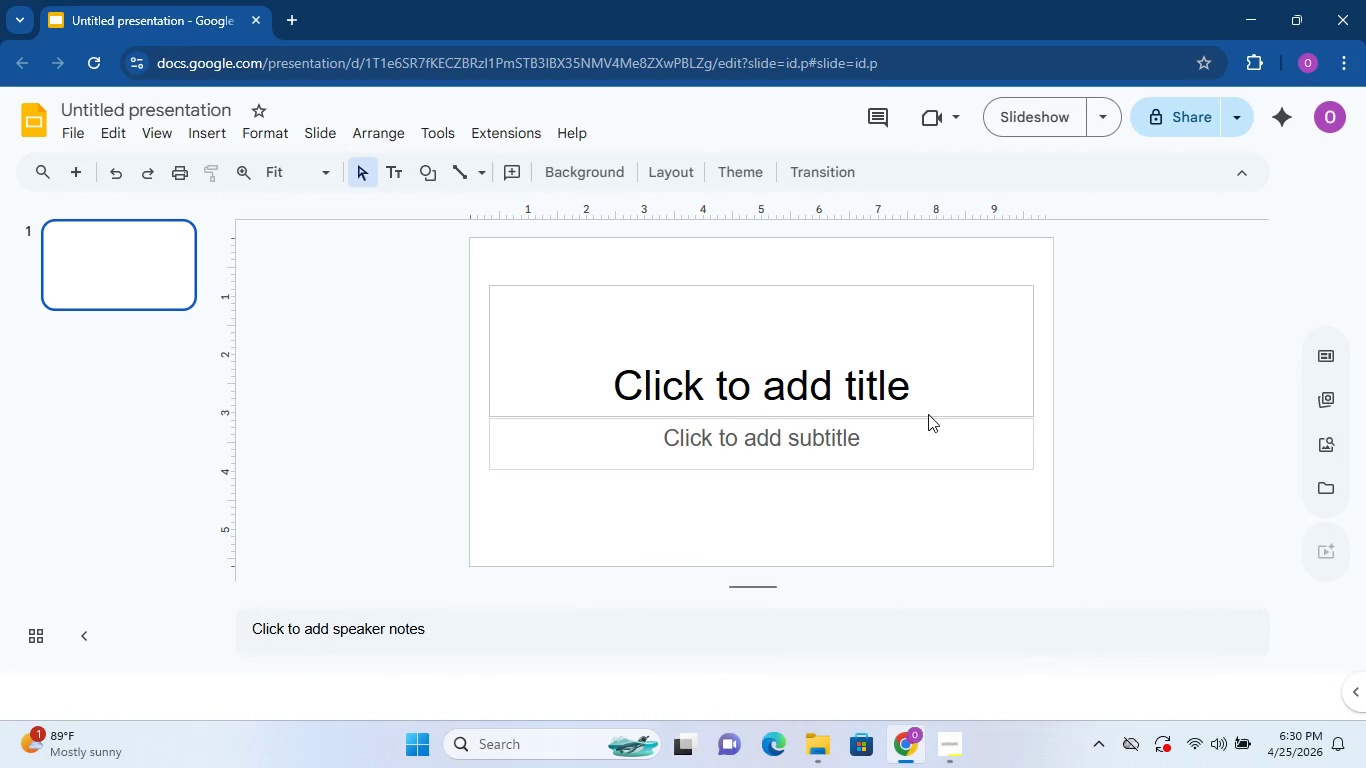 
left_click([928, 414])
 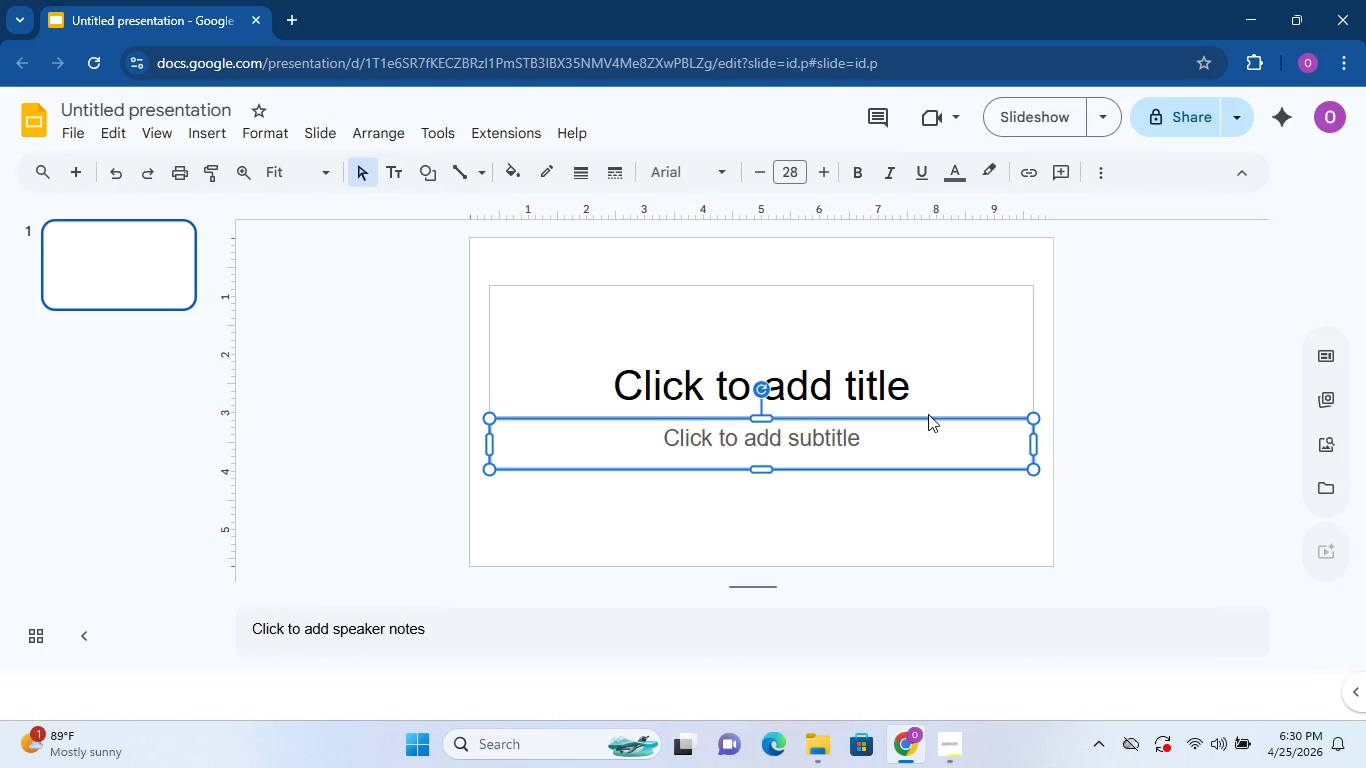 
key(Delete)
 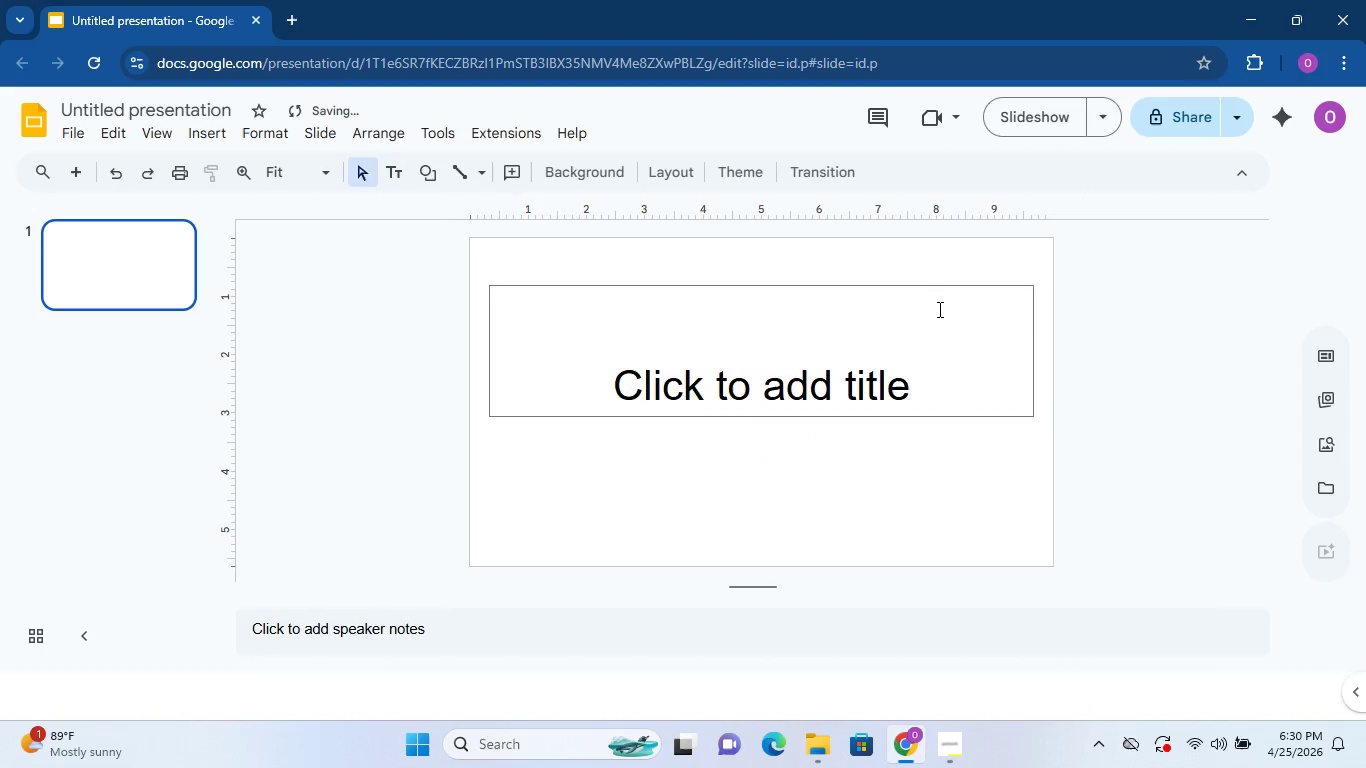 
left_click([943, 295])
 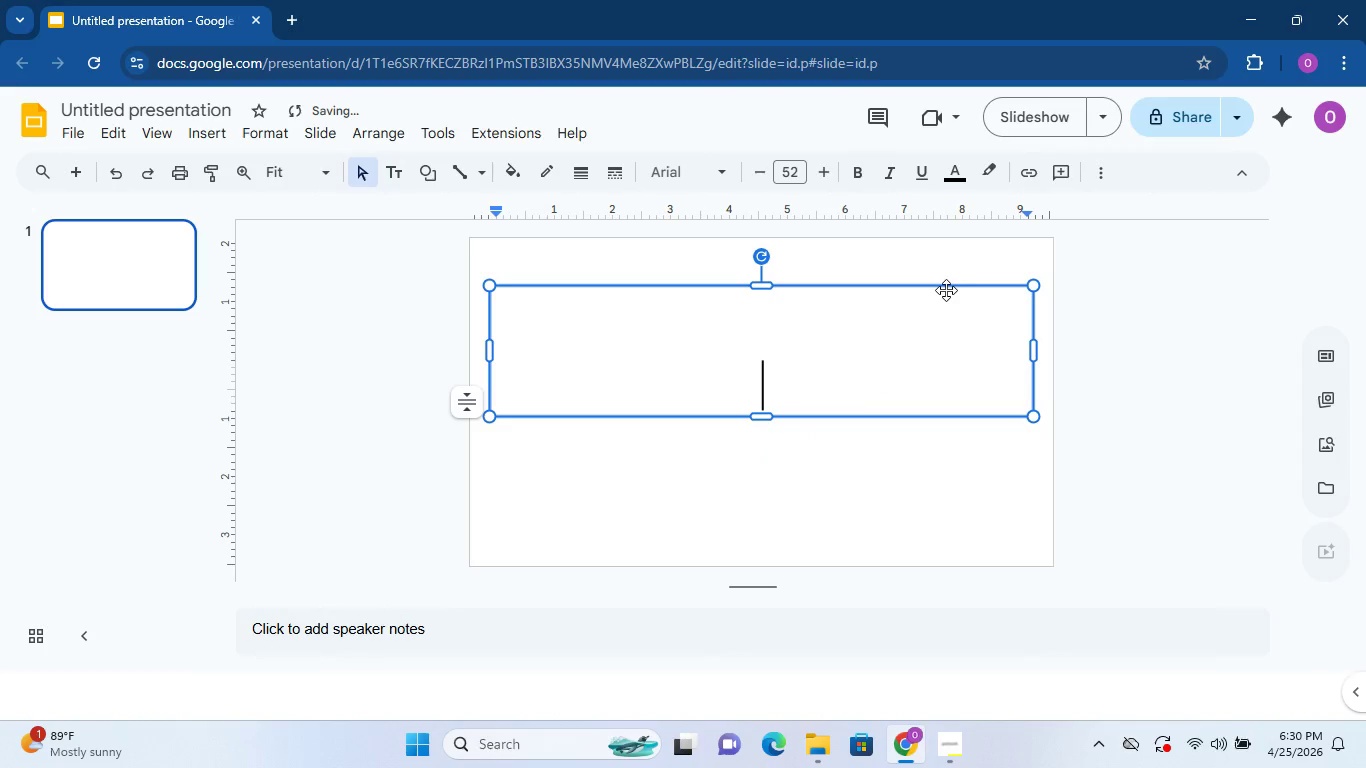 
left_click([947, 287])
 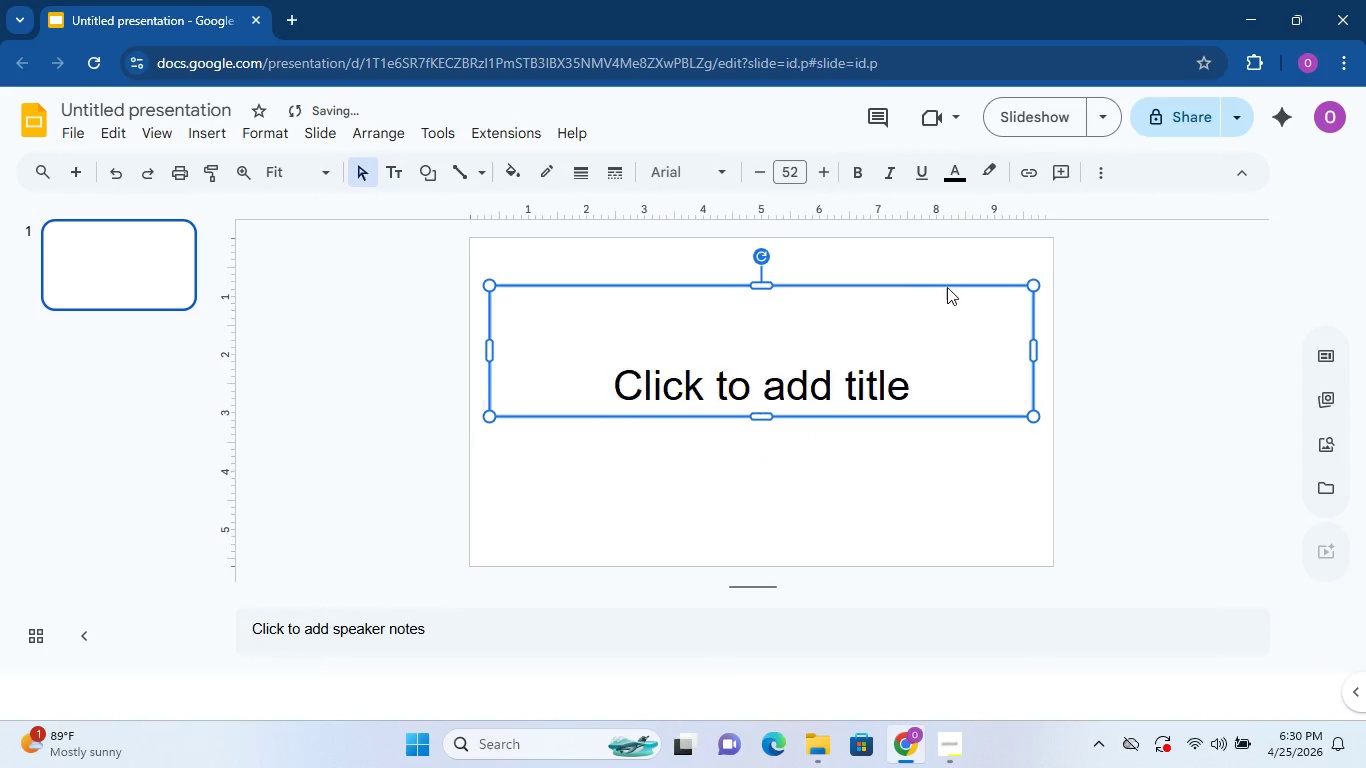 
key(Delete)
 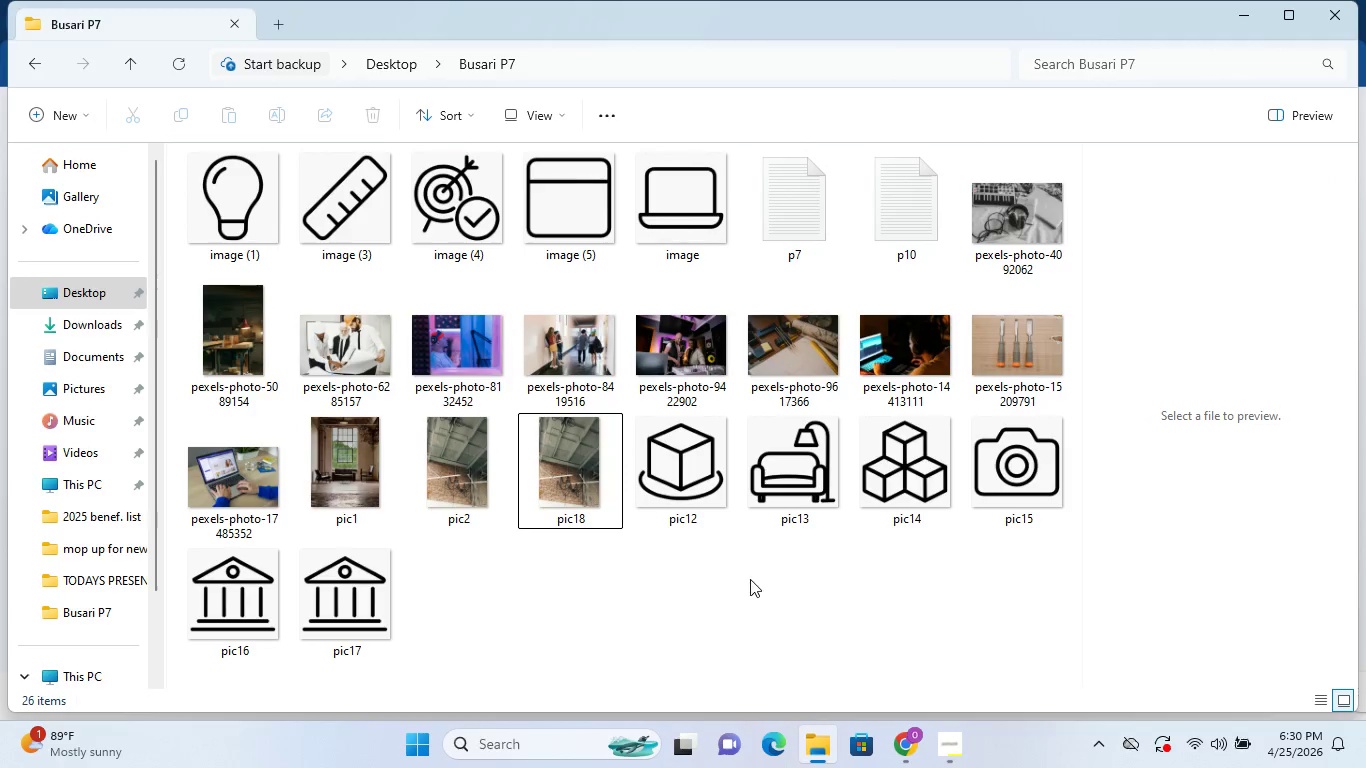 
wait(6.38)
 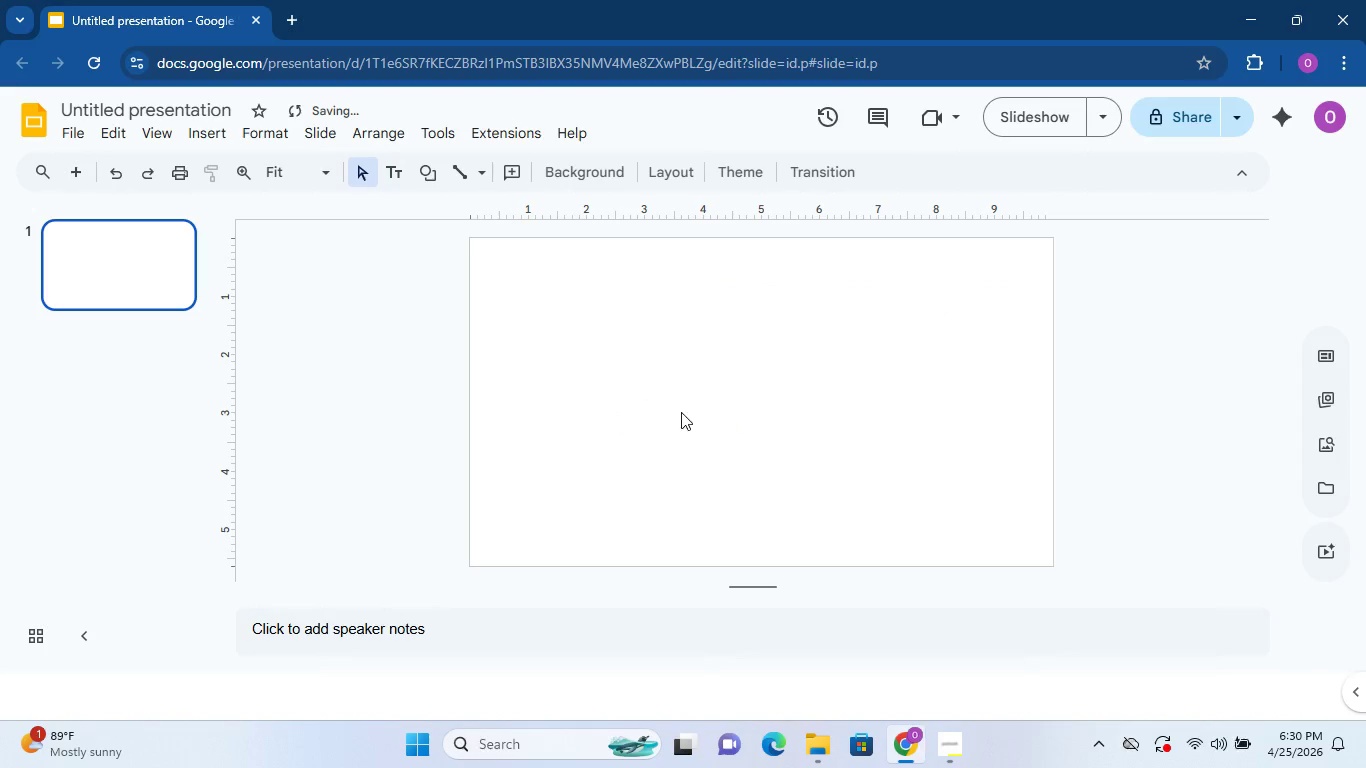 
left_click([343, 456])
 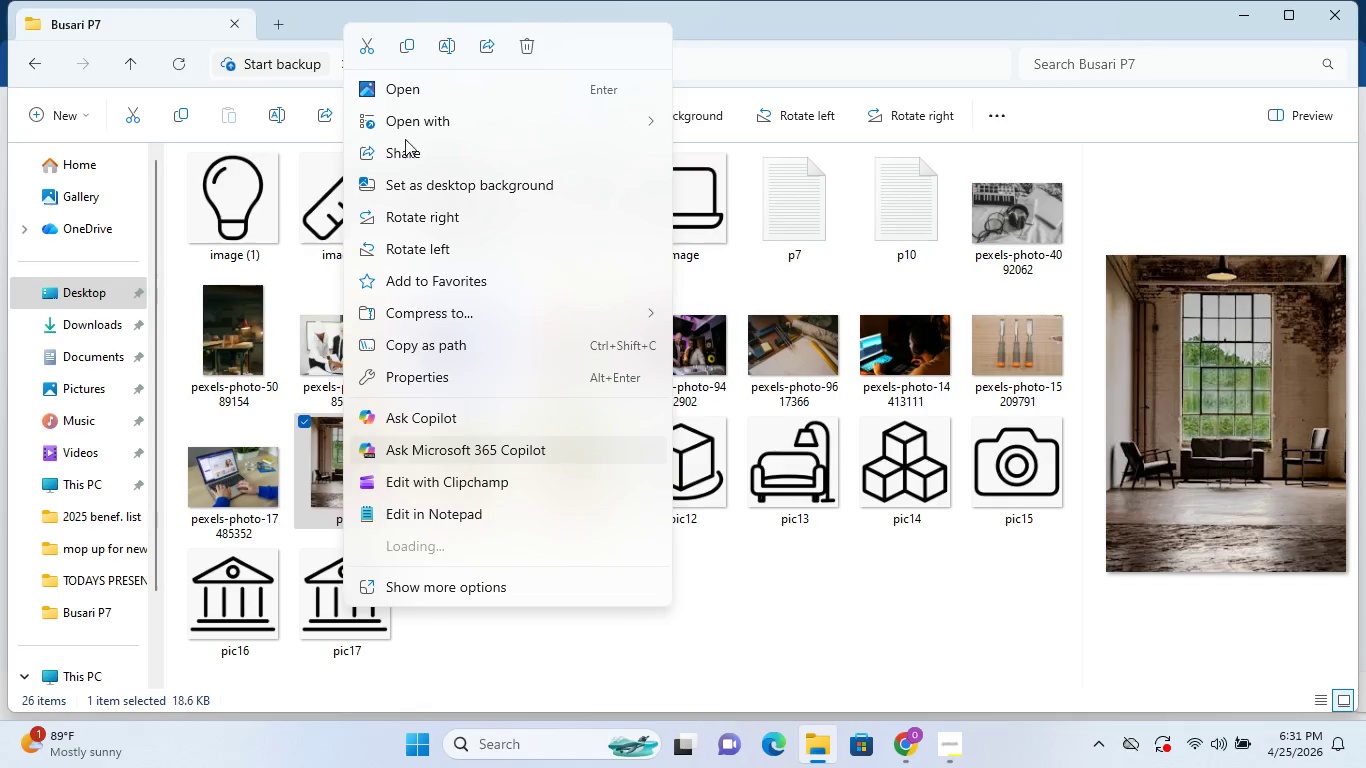 
left_click([399, 46])
 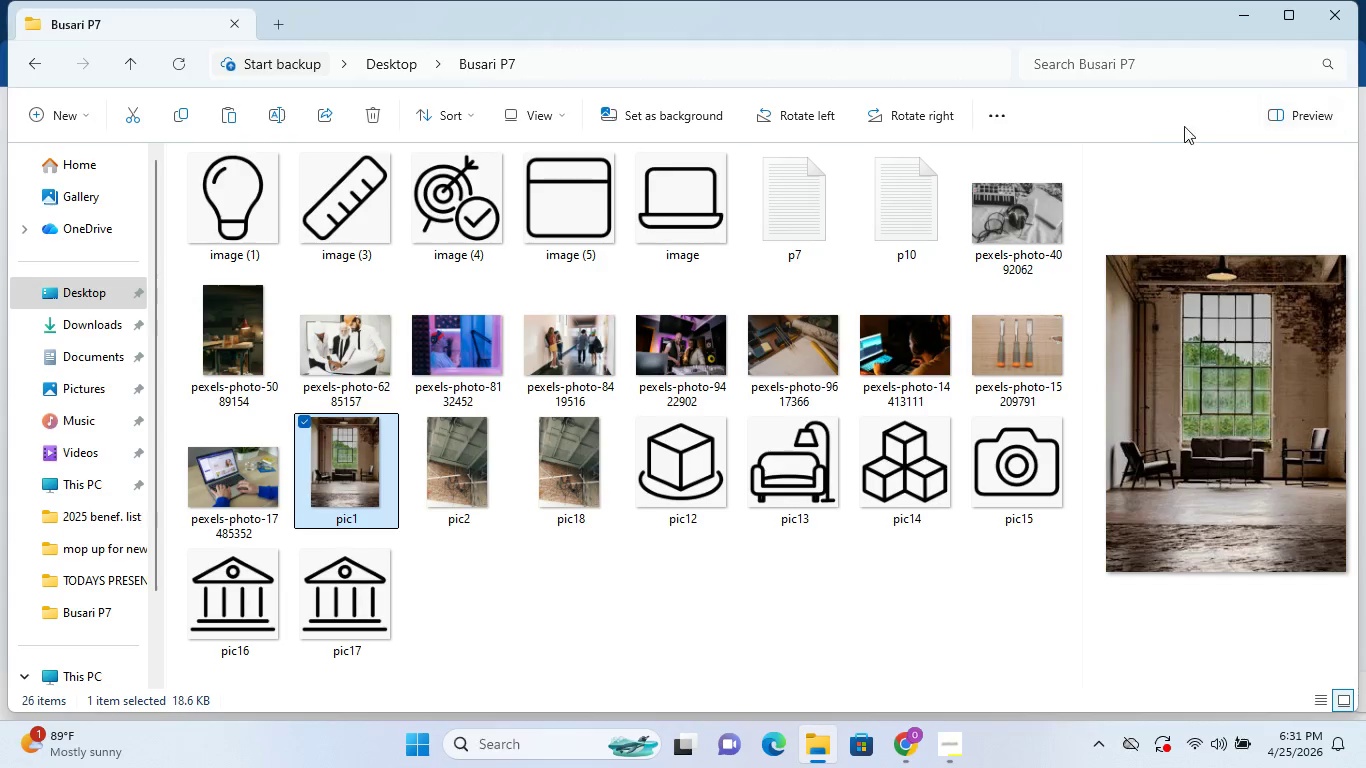 
left_click([1028, 22])
 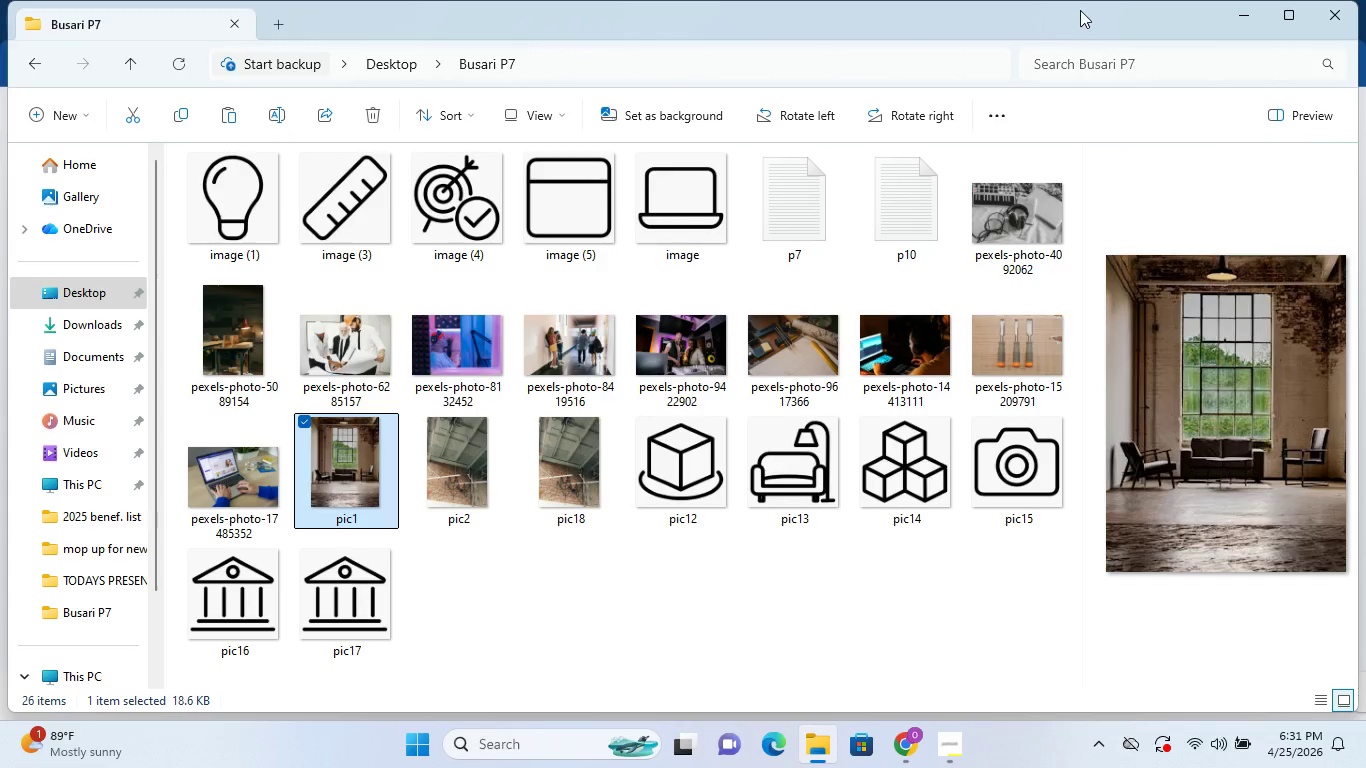 
left_click([1080, 10])
 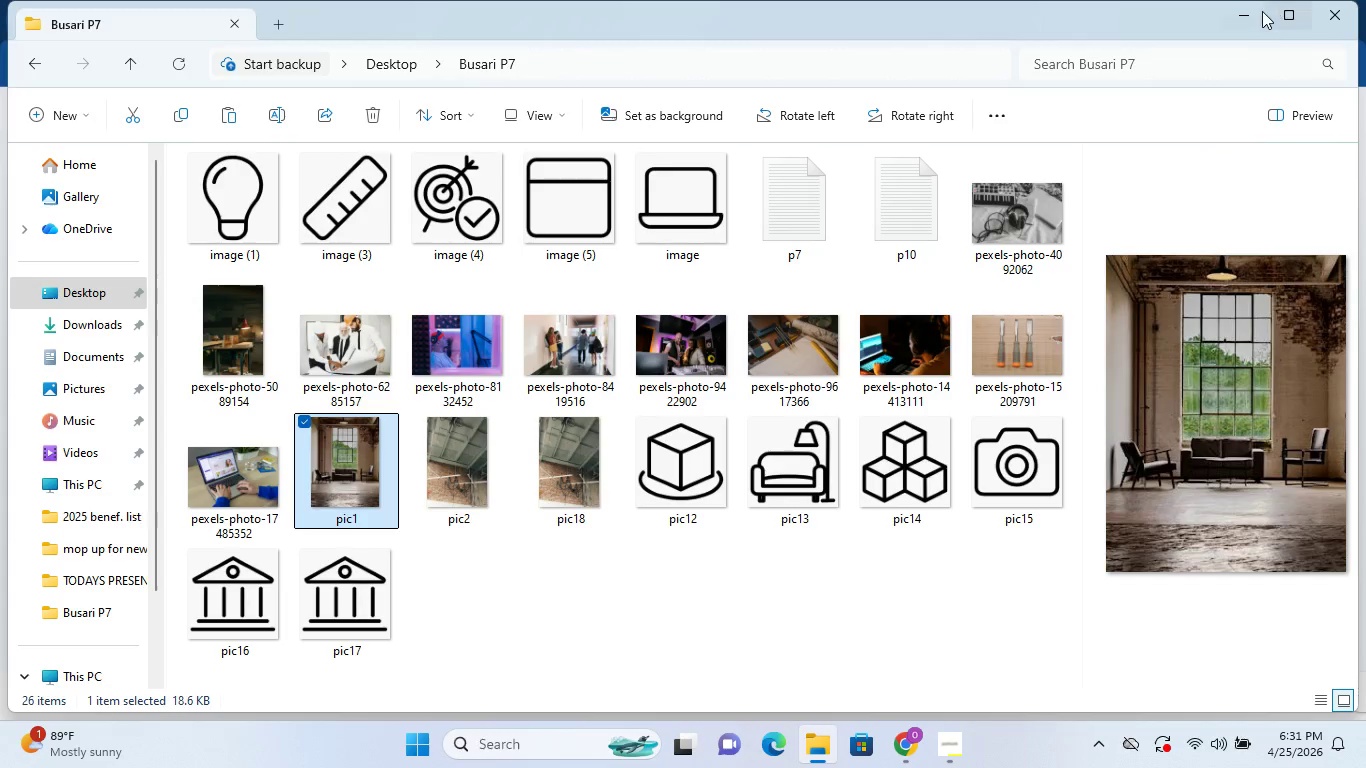 
left_click([1261, 11])
 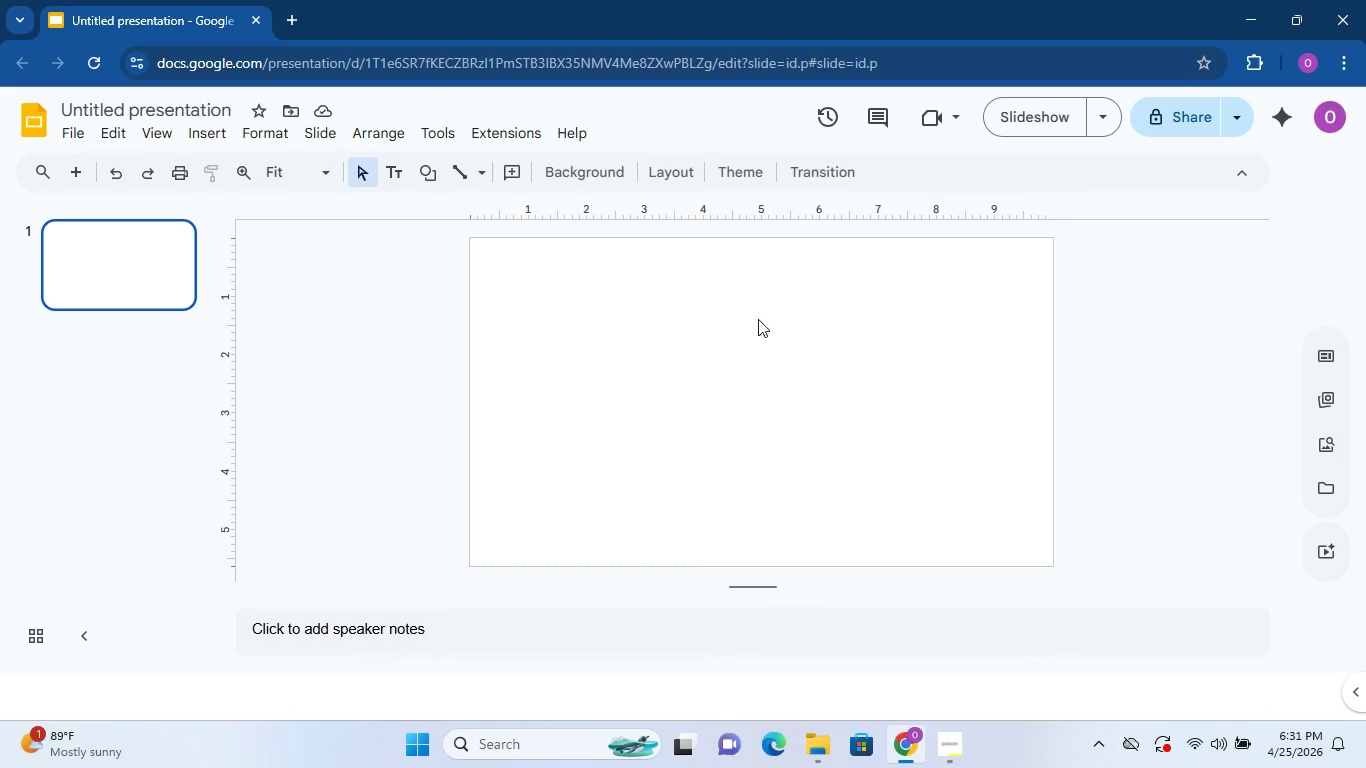 
right_click([738, 353])
 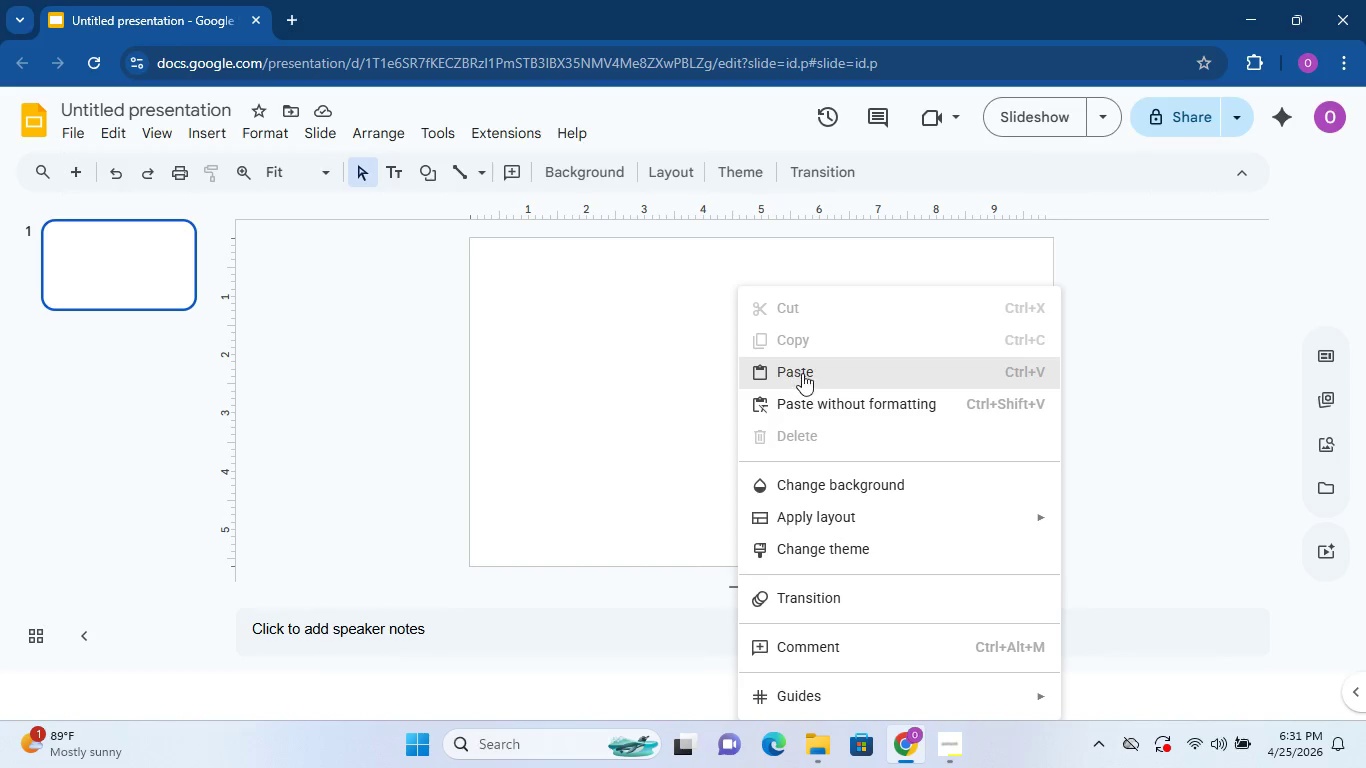 
left_click([802, 373])
 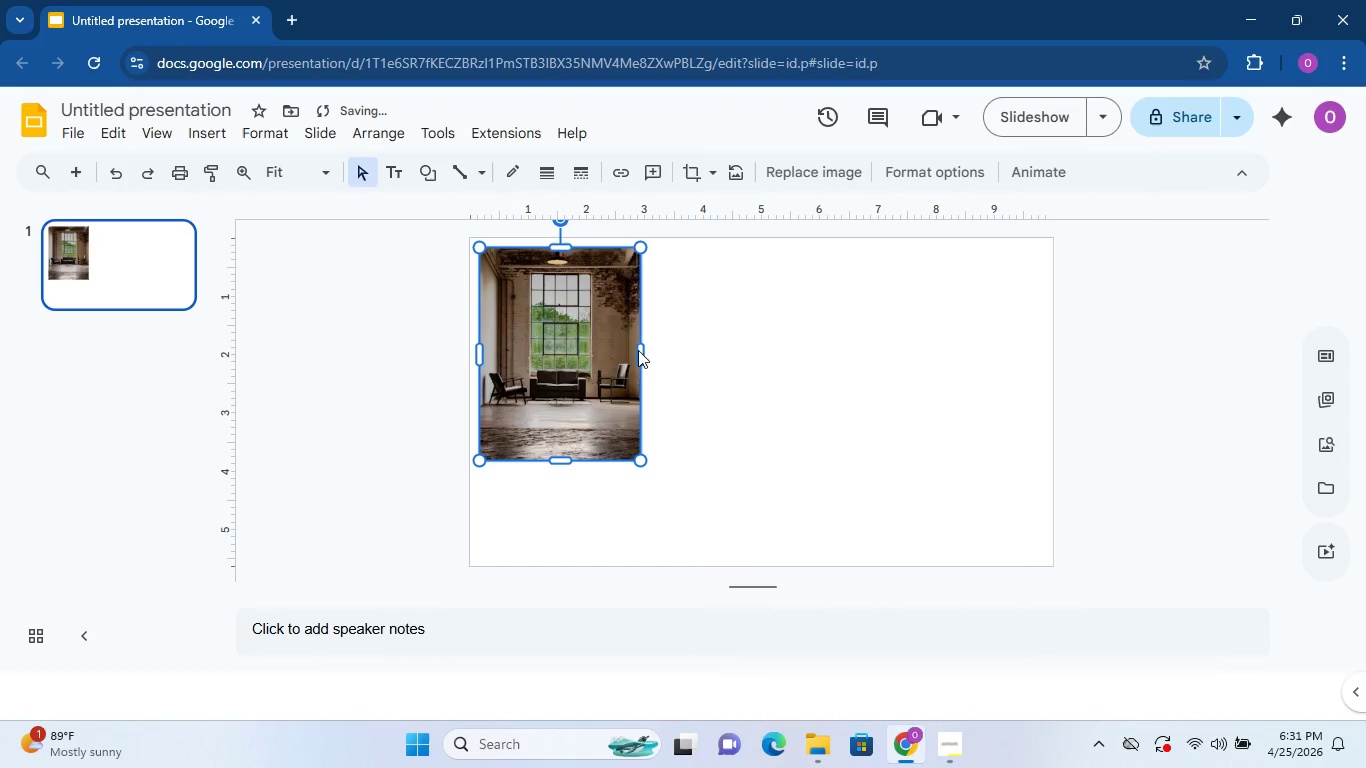 
left_click_drag(start_coordinate=[612, 346], to_coordinate=[994, 365])
 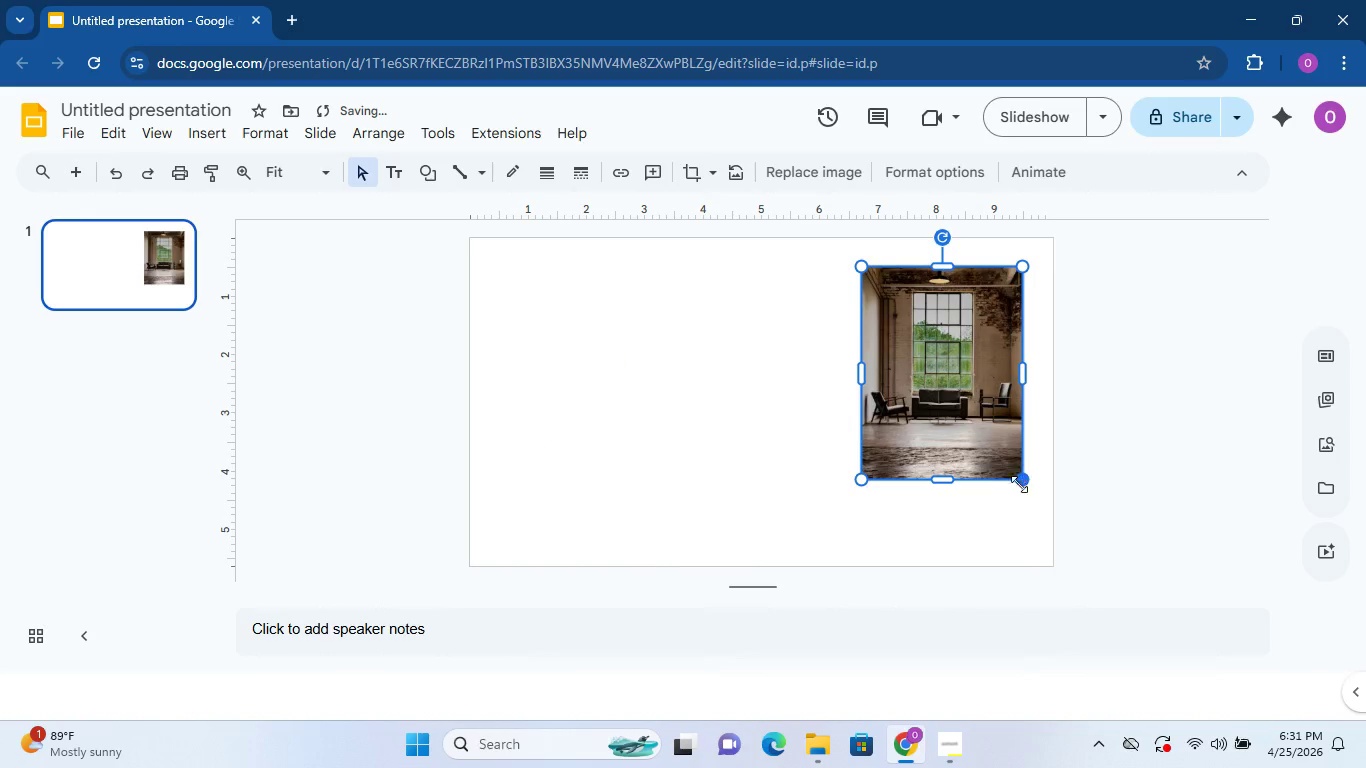 
left_click_drag(start_coordinate=[954, 428], to_coordinate=[882, 420])
 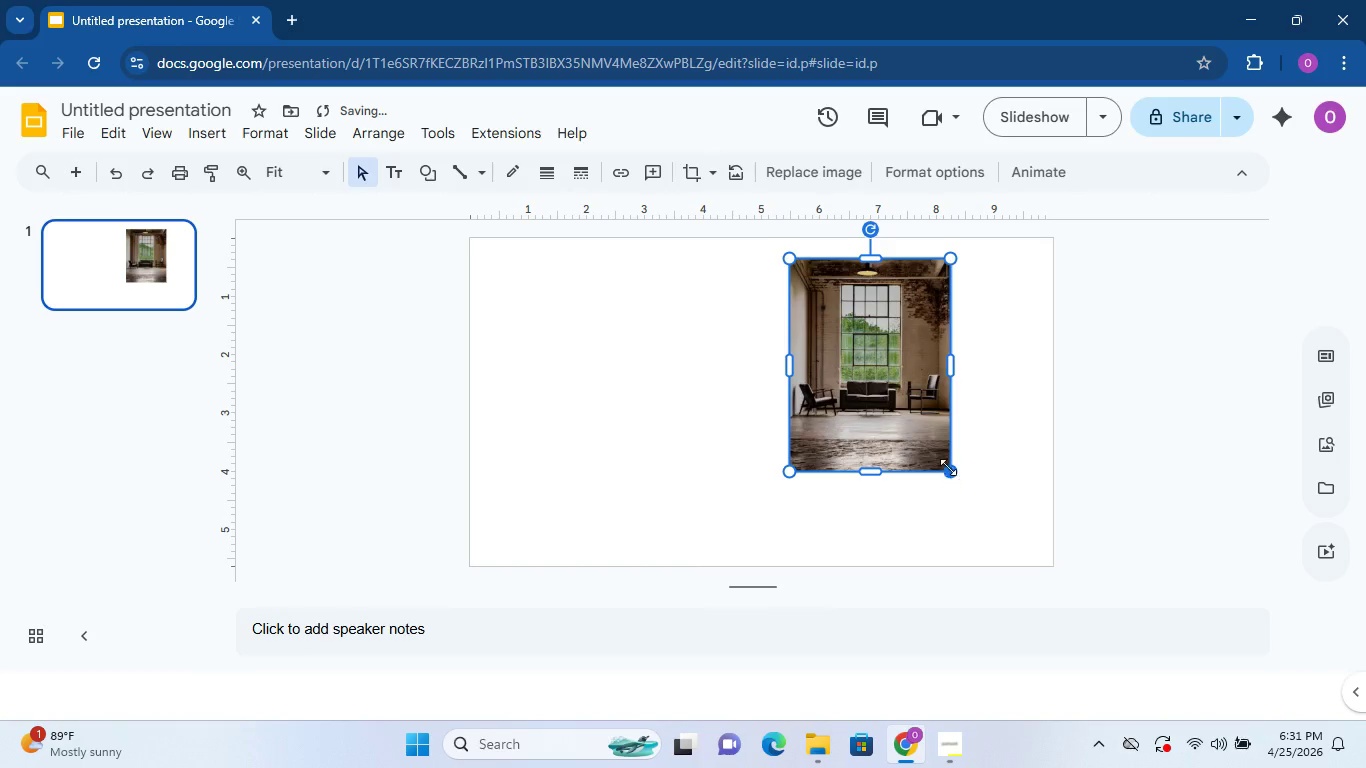 
left_click_drag(start_coordinate=[948, 470], to_coordinate=[1022, 548])
 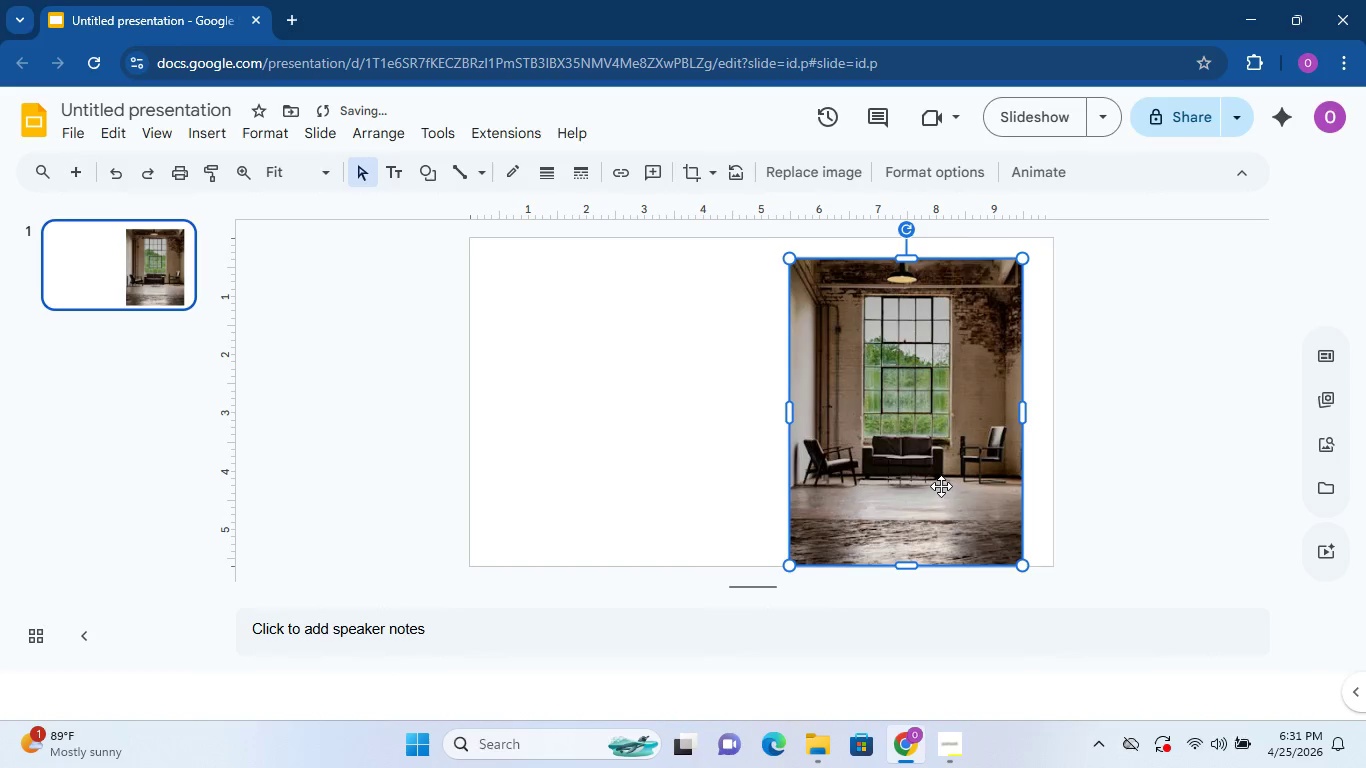 
left_click_drag(start_coordinate=[940, 488], to_coordinate=[952, 479])
 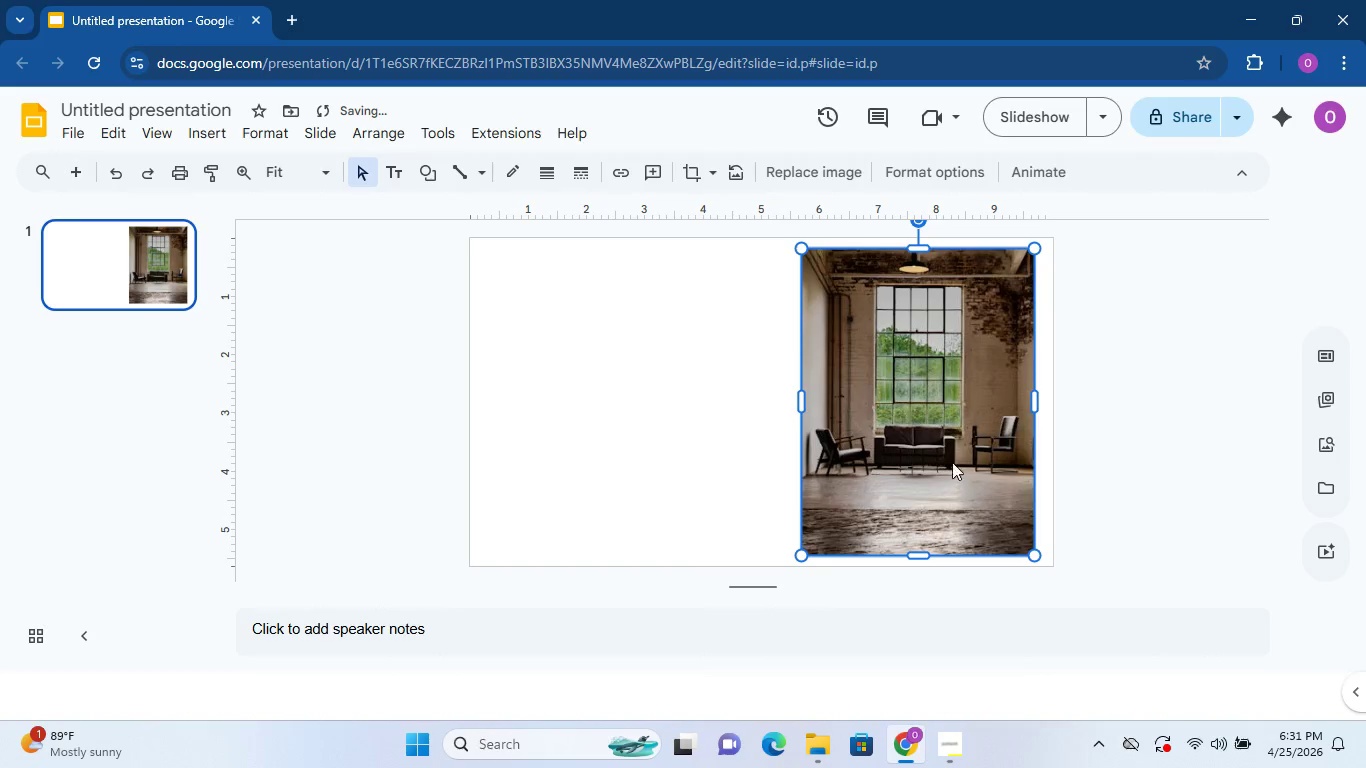 
left_click_drag(start_coordinate=[952, 455], to_coordinate=[959, 456])
 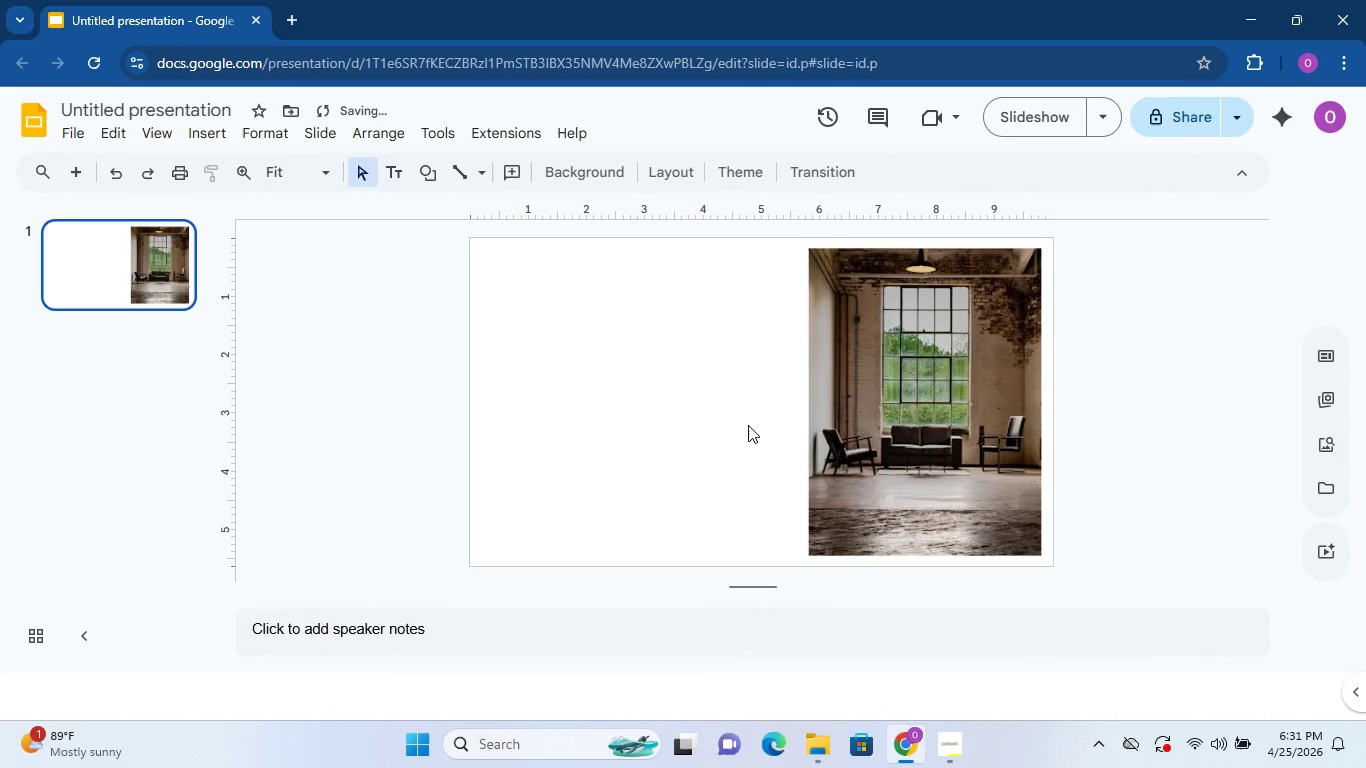 
left_click([825, 404])
 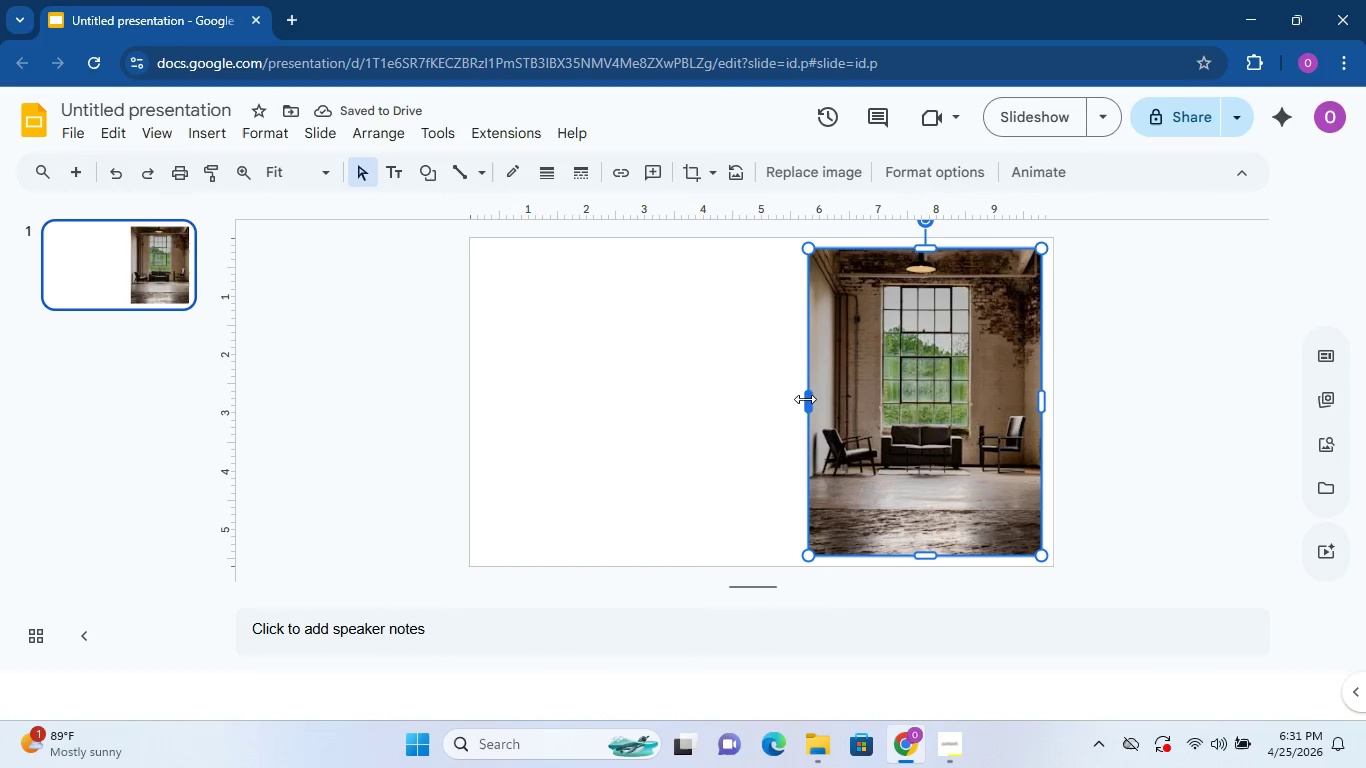 
left_click_drag(start_coordinate=[807, 399], to_coordinate=[795, 399])
 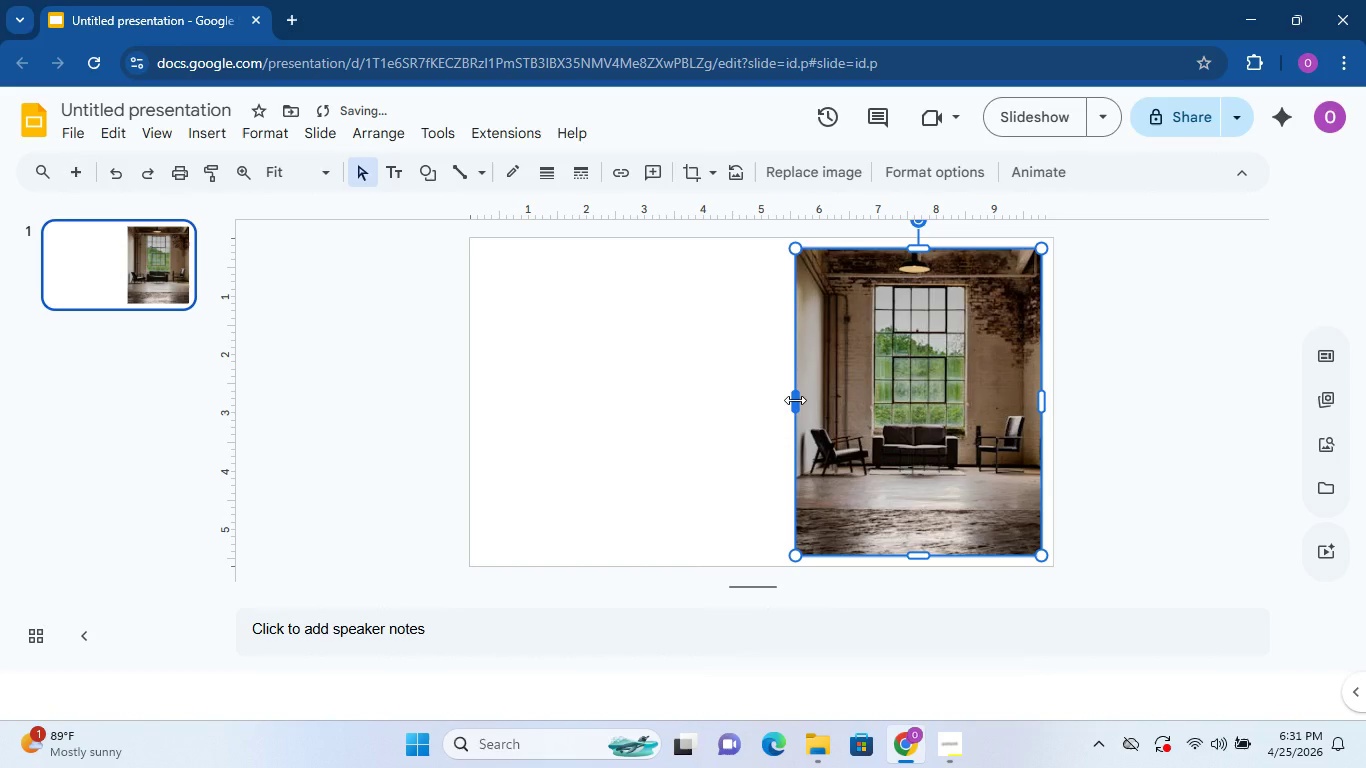 
left_click_drag(start_coordinate=[795, 400], to_coordinate=[803, 401])
 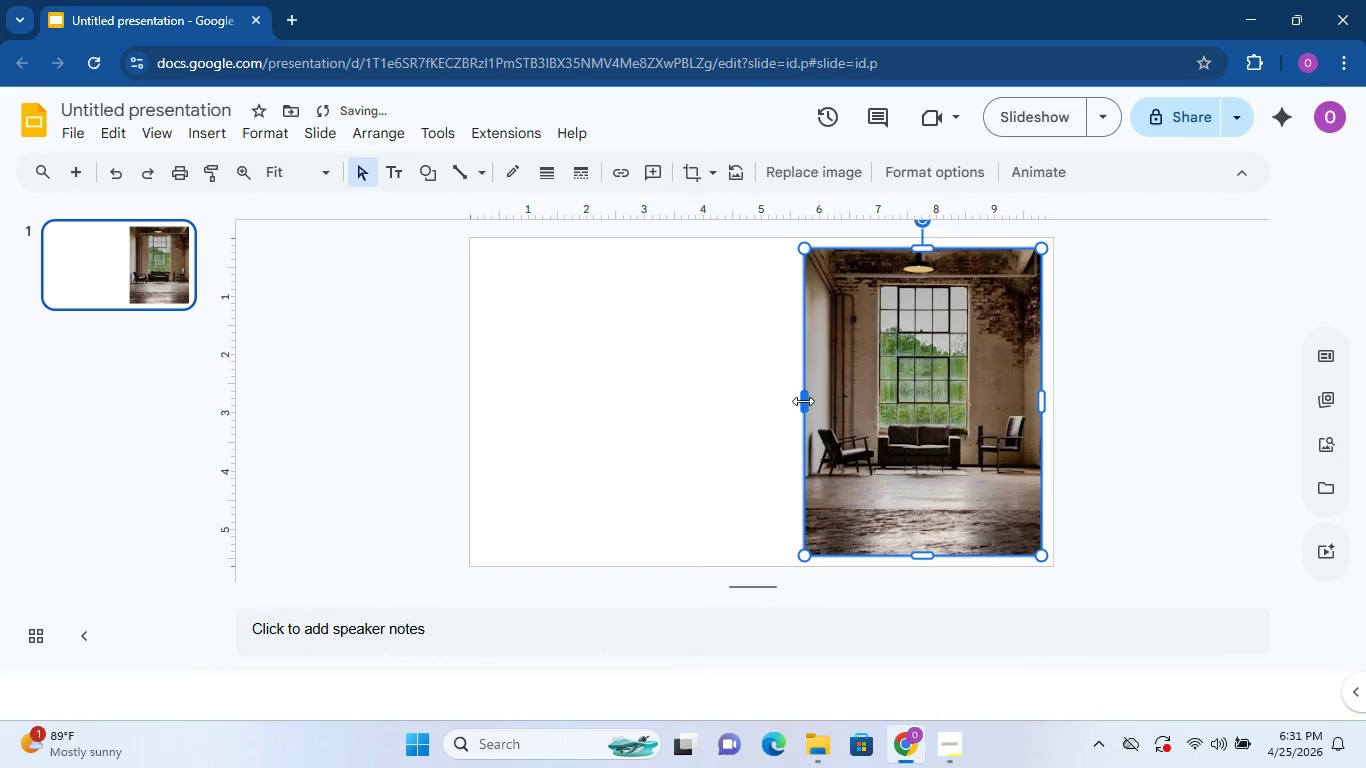 
left_click_drag(start_coordinate=[803, 401], to_coordinate=[797, 401])
 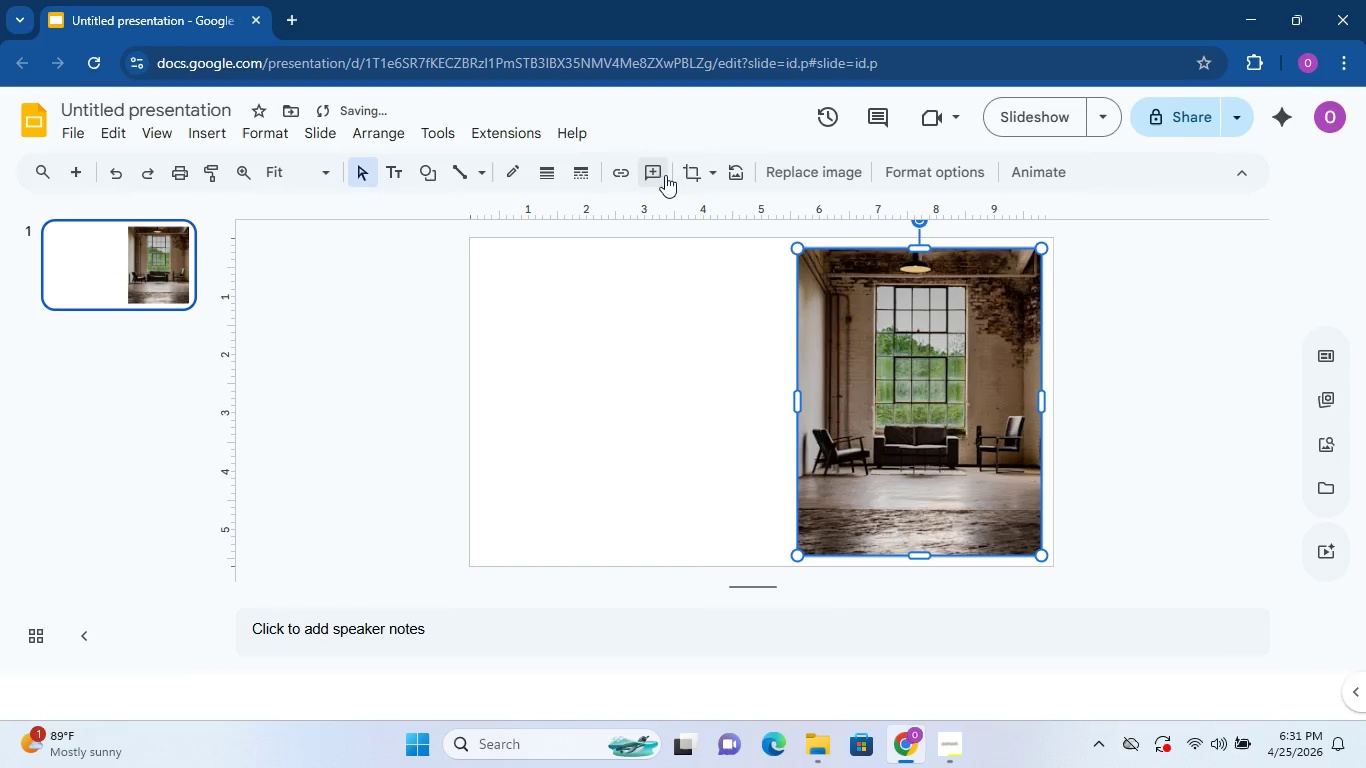 
left_click([707, 176])
 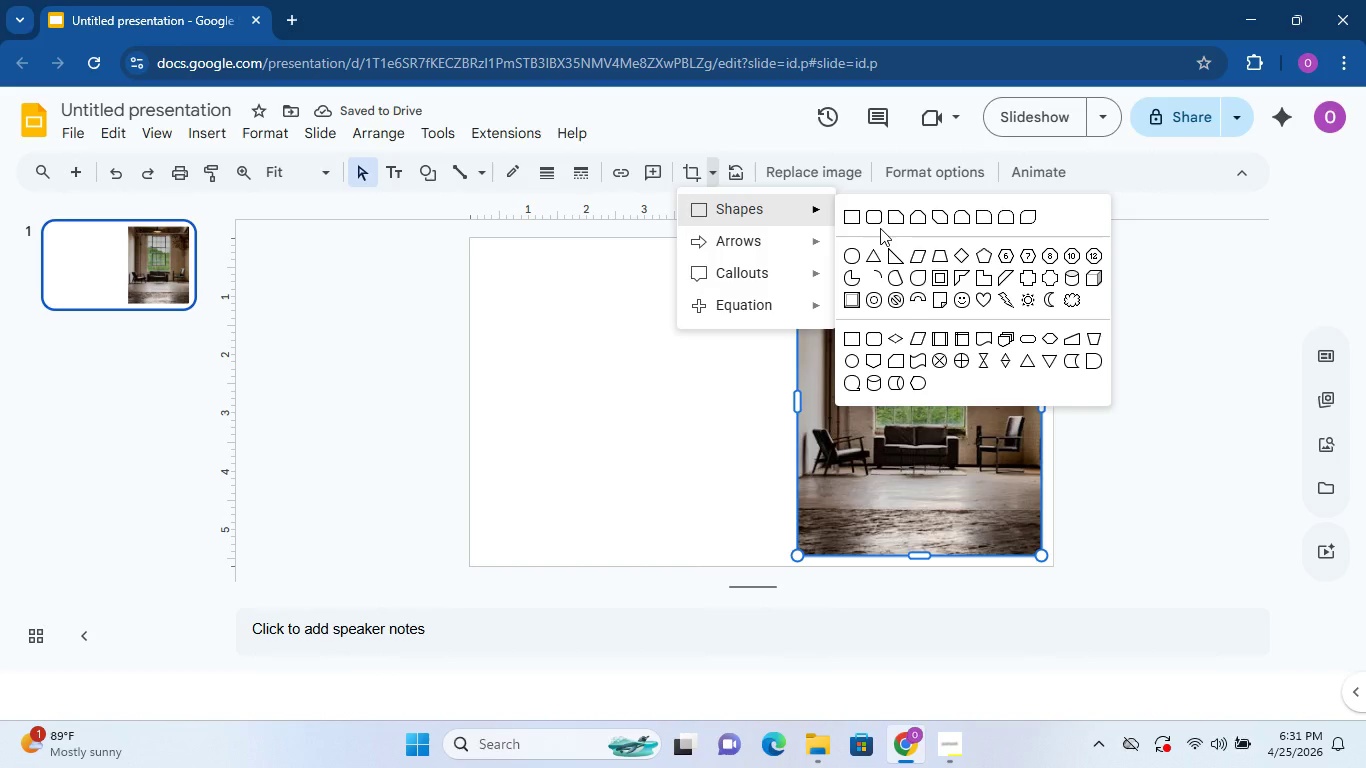 
left_click([910, 222])
 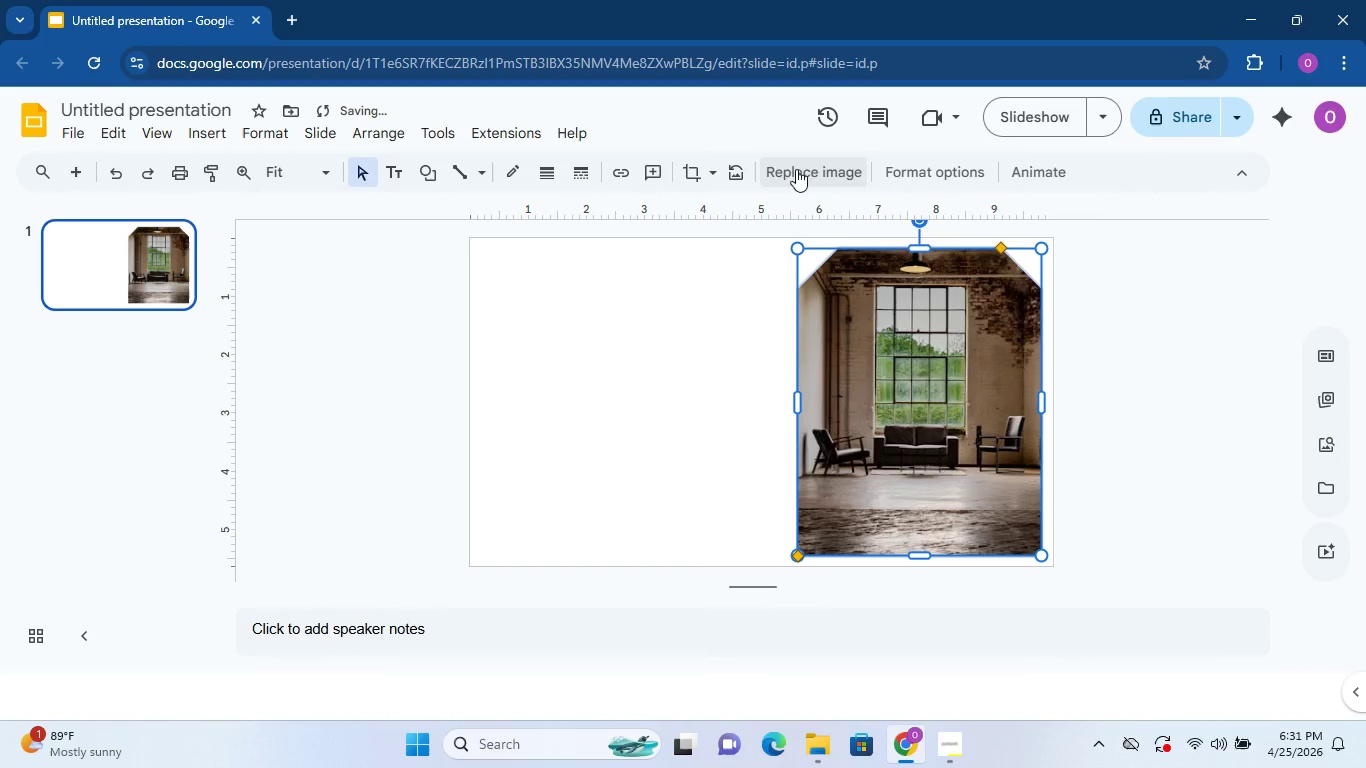 
left_click([714, 165])
 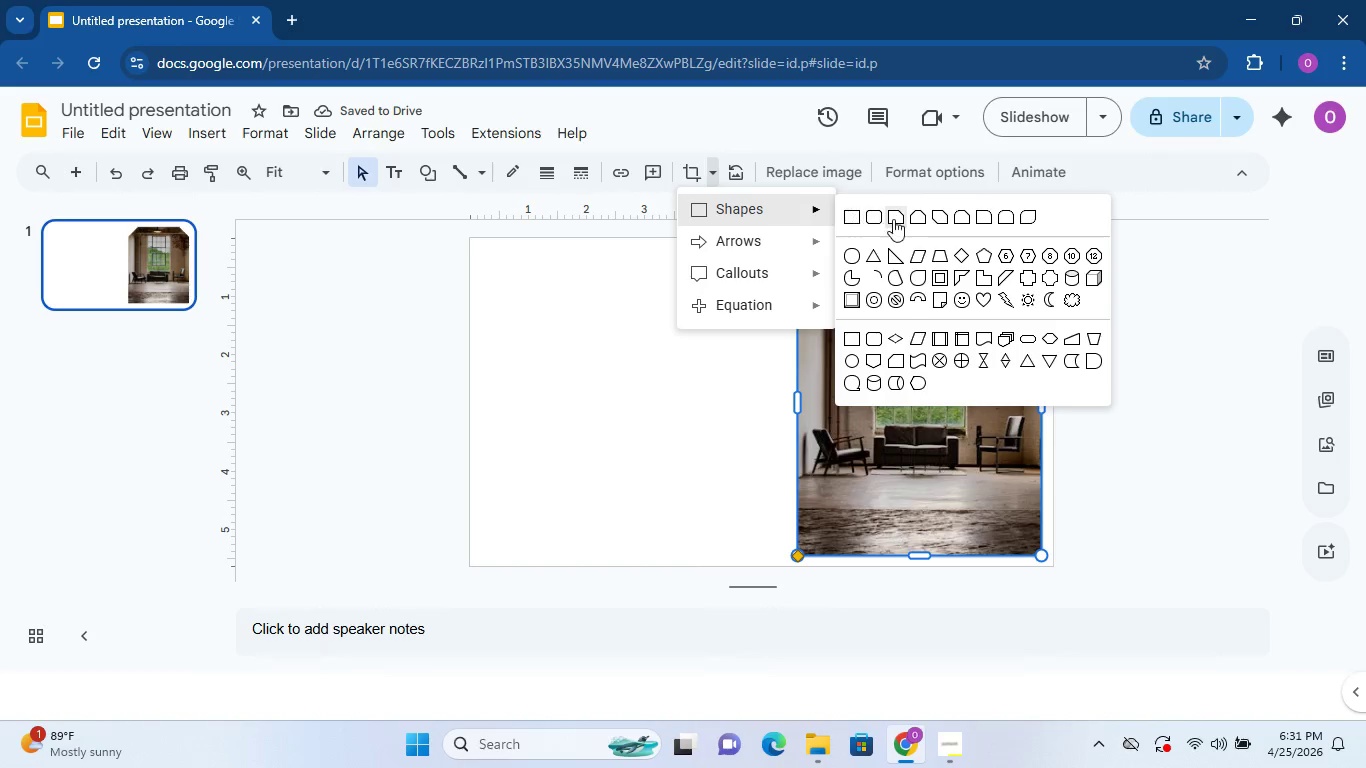 
left_click([939, 220])
 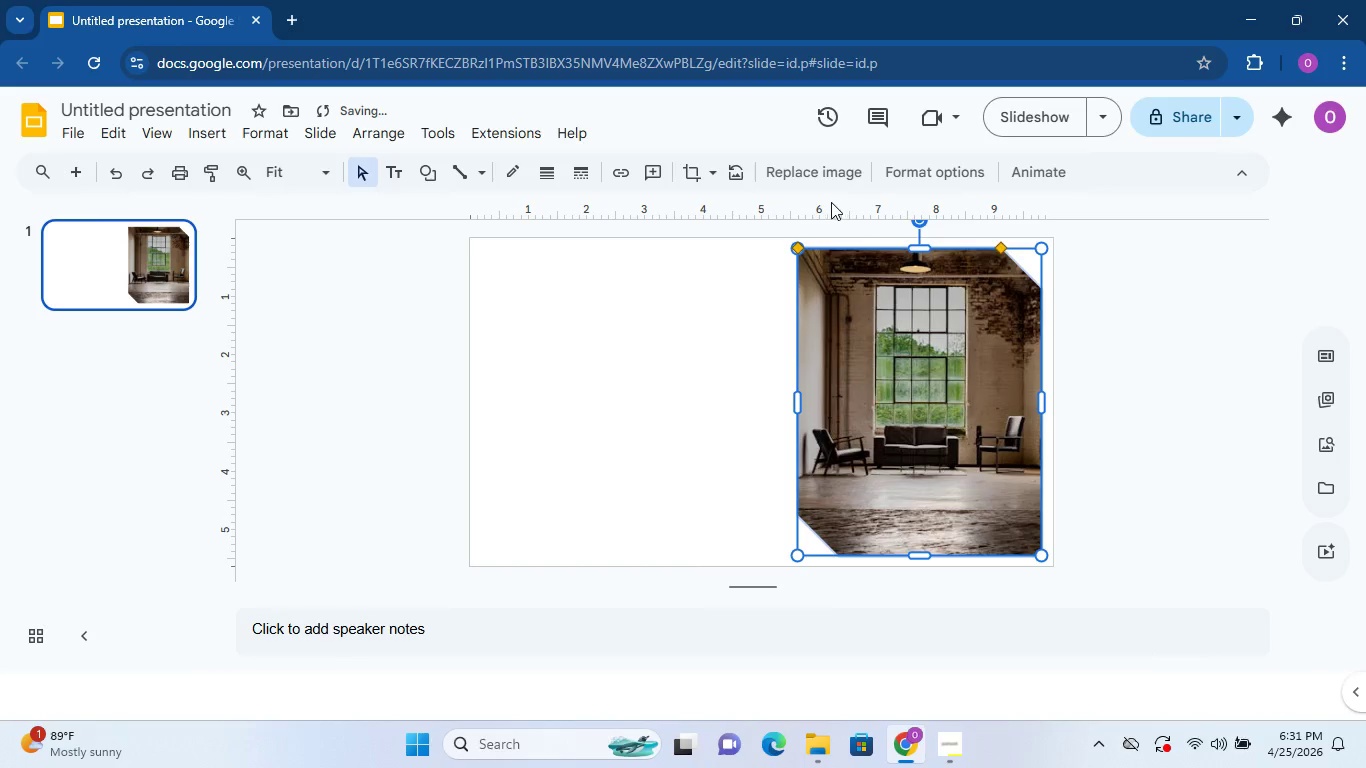 
left_click([707, 170])
 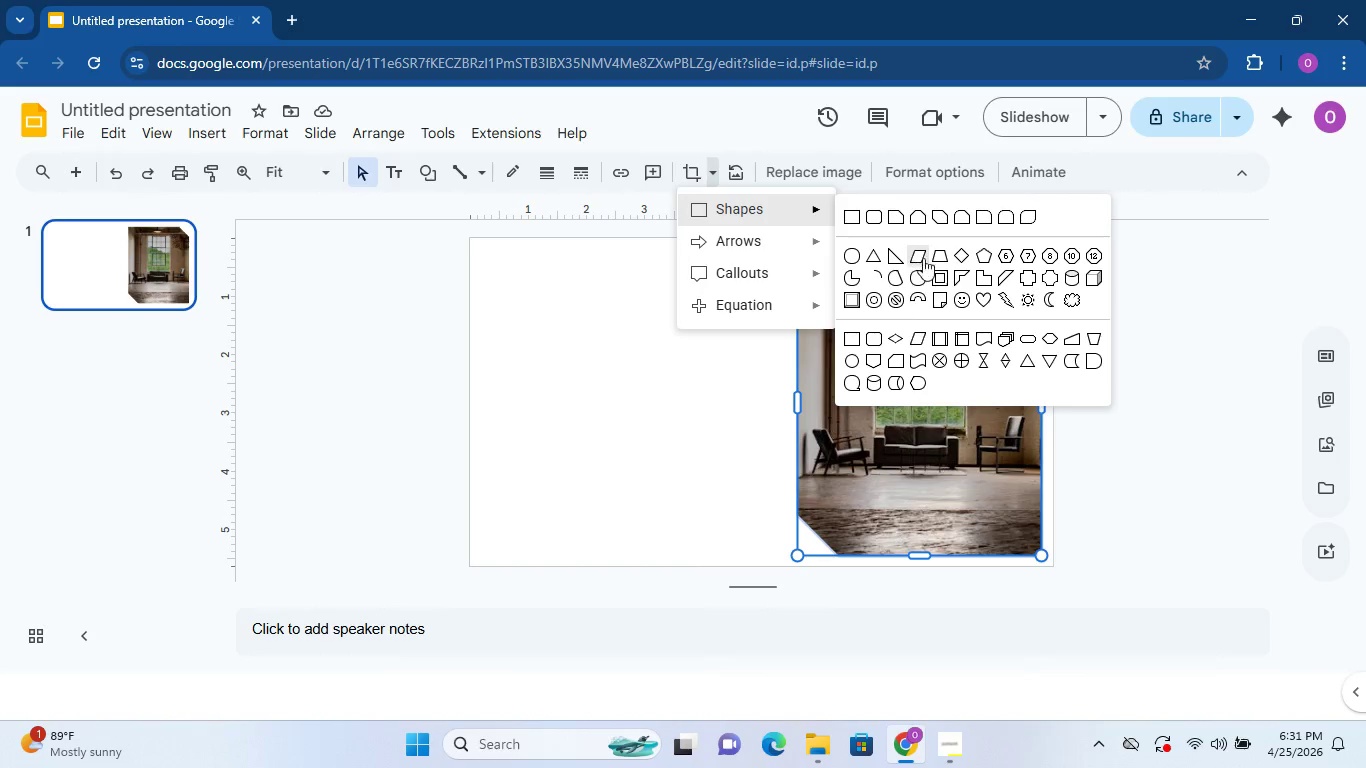 
left_click([1088, 284])
 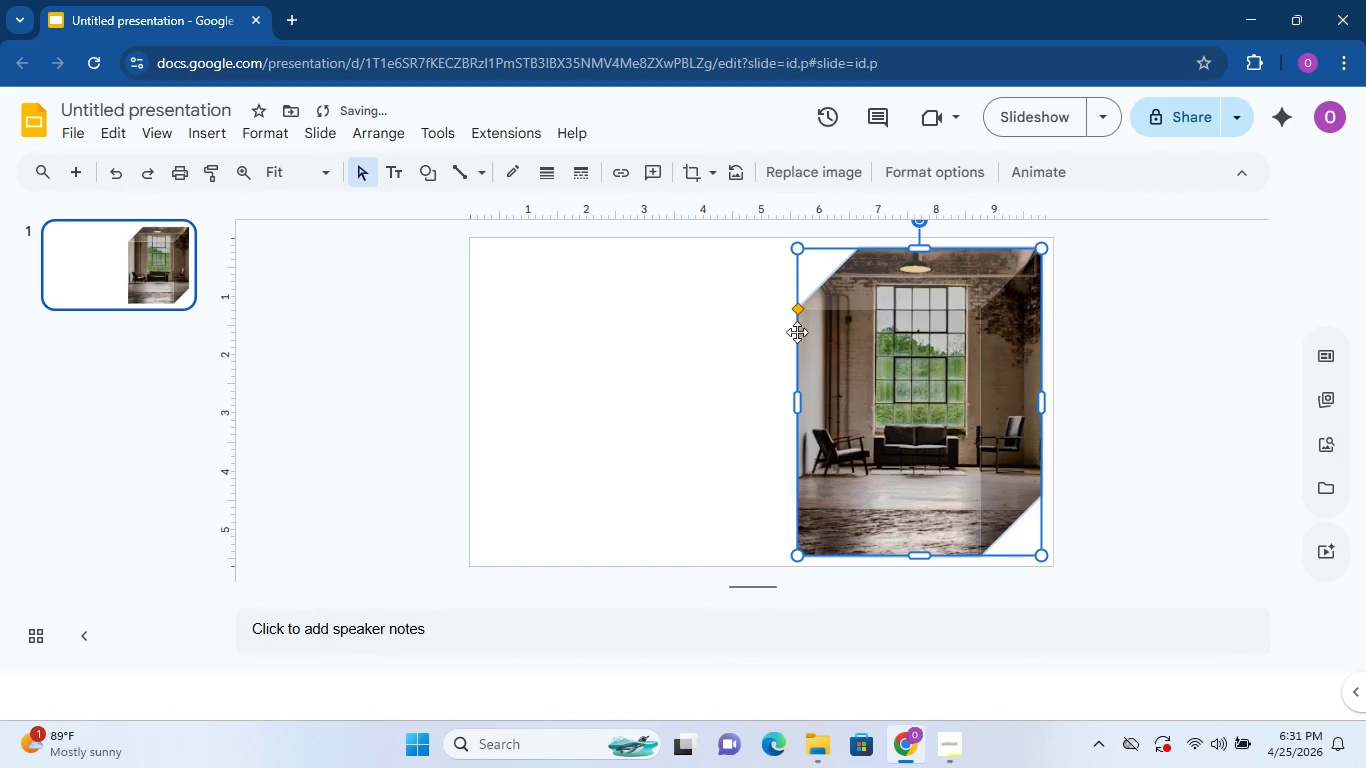 
left_click([594, 398])
 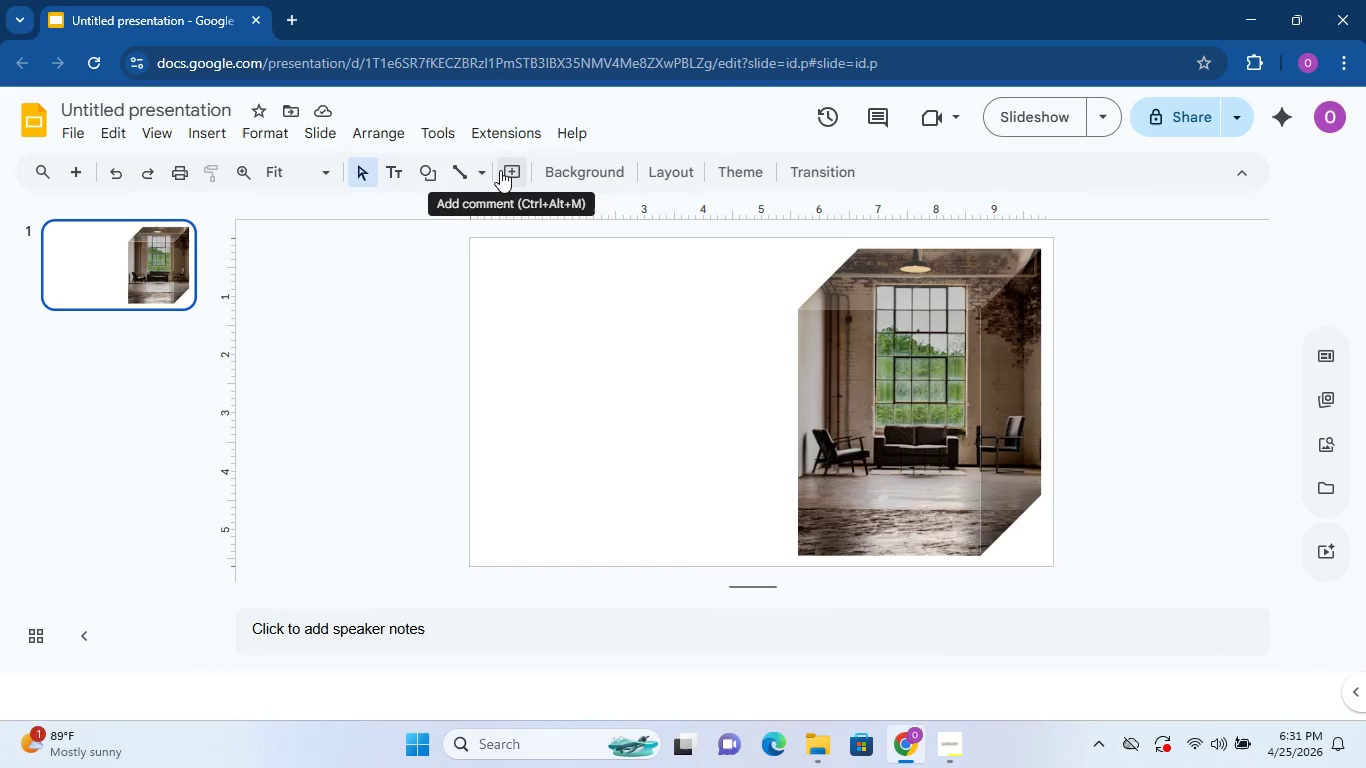 
wait(5.23)
 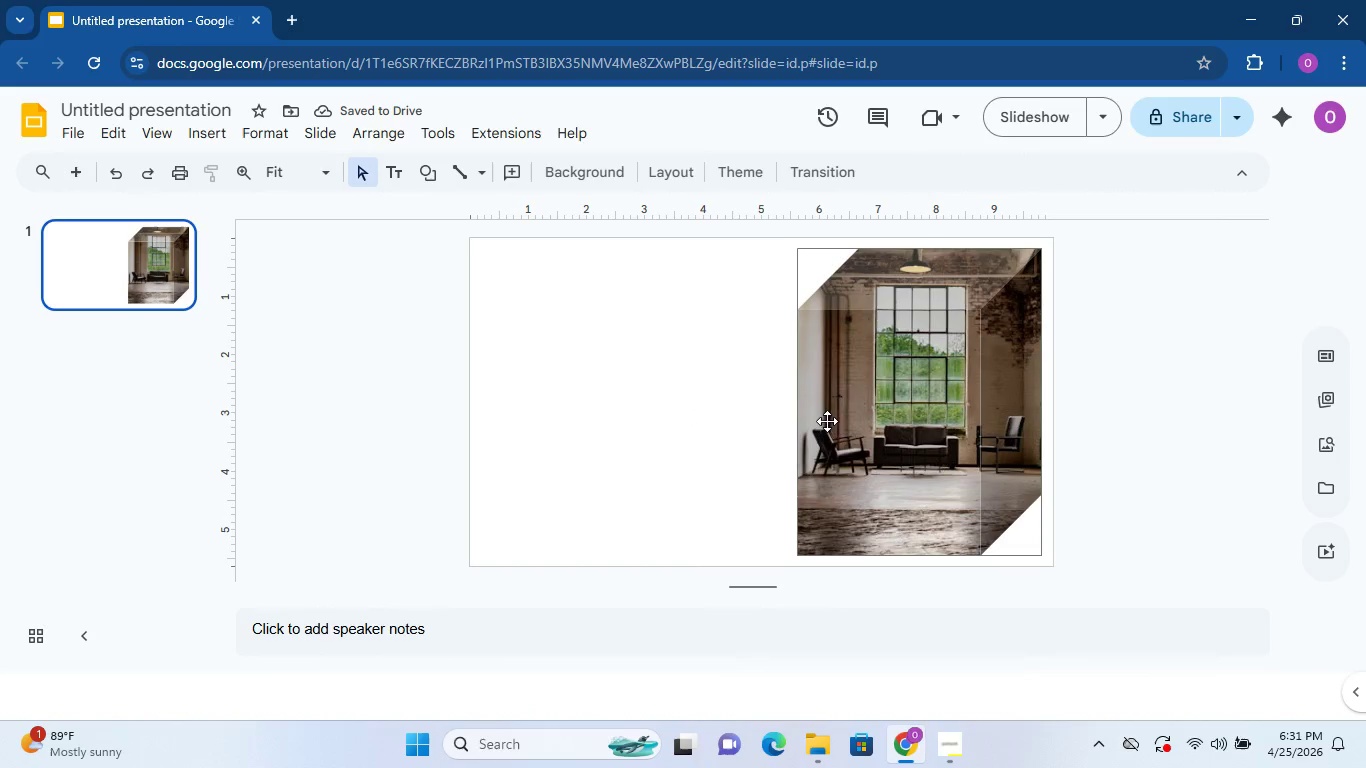 
left_click([914, 306])
 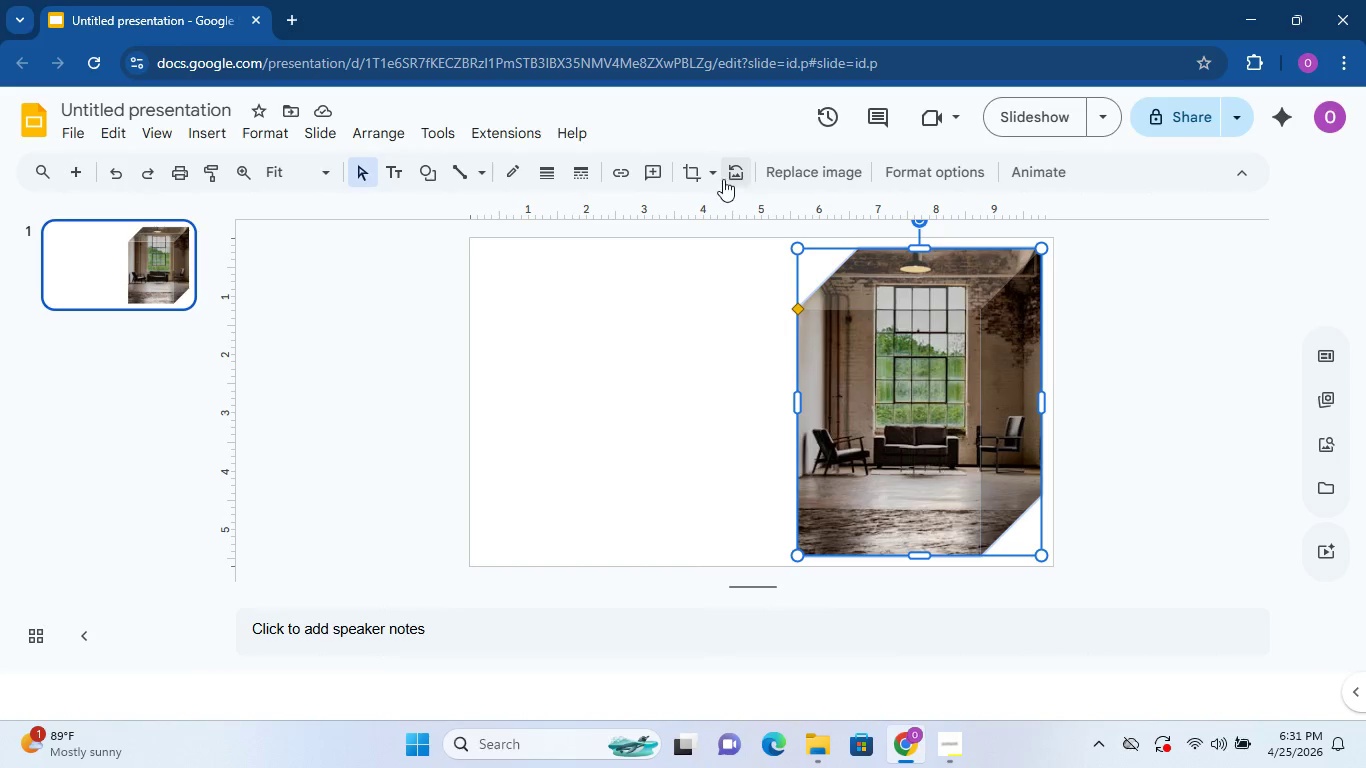 
left_click([712, 177])
 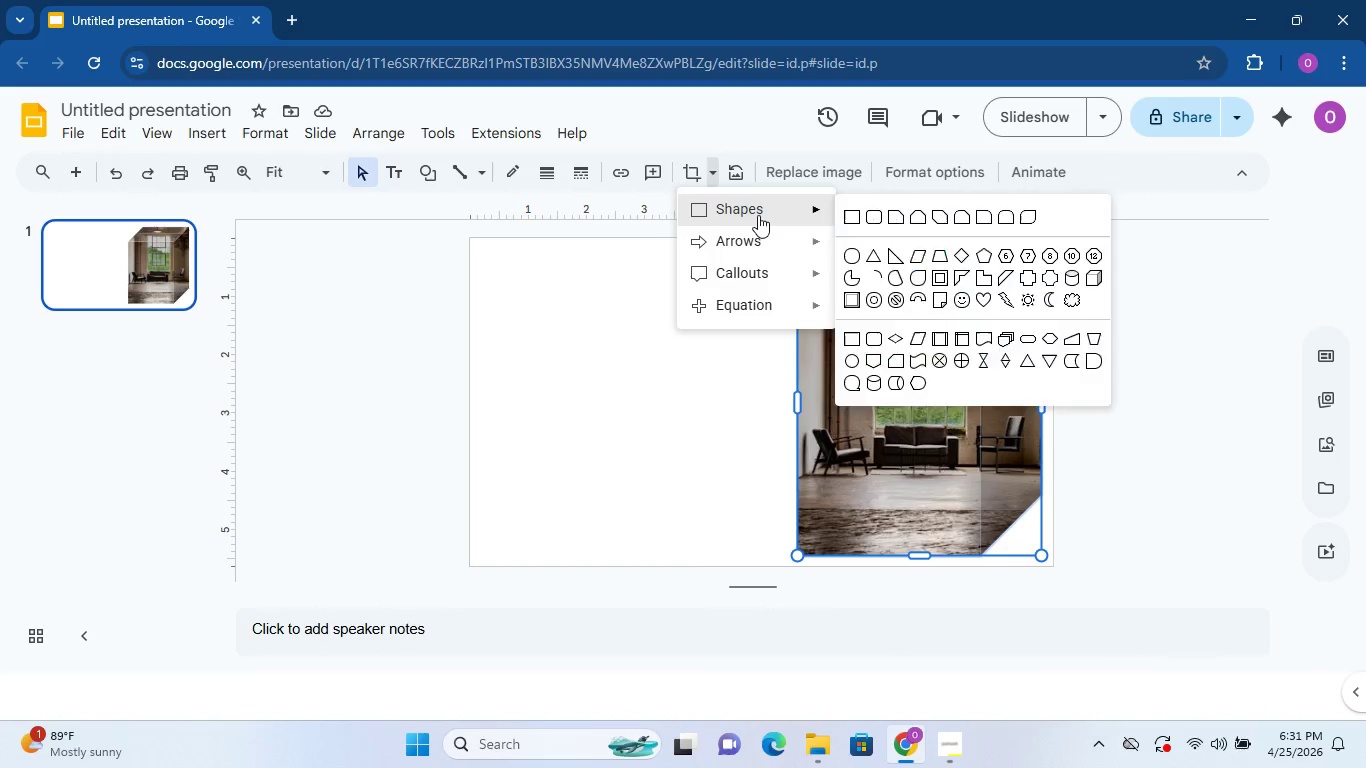 
left_click([758, 215])
 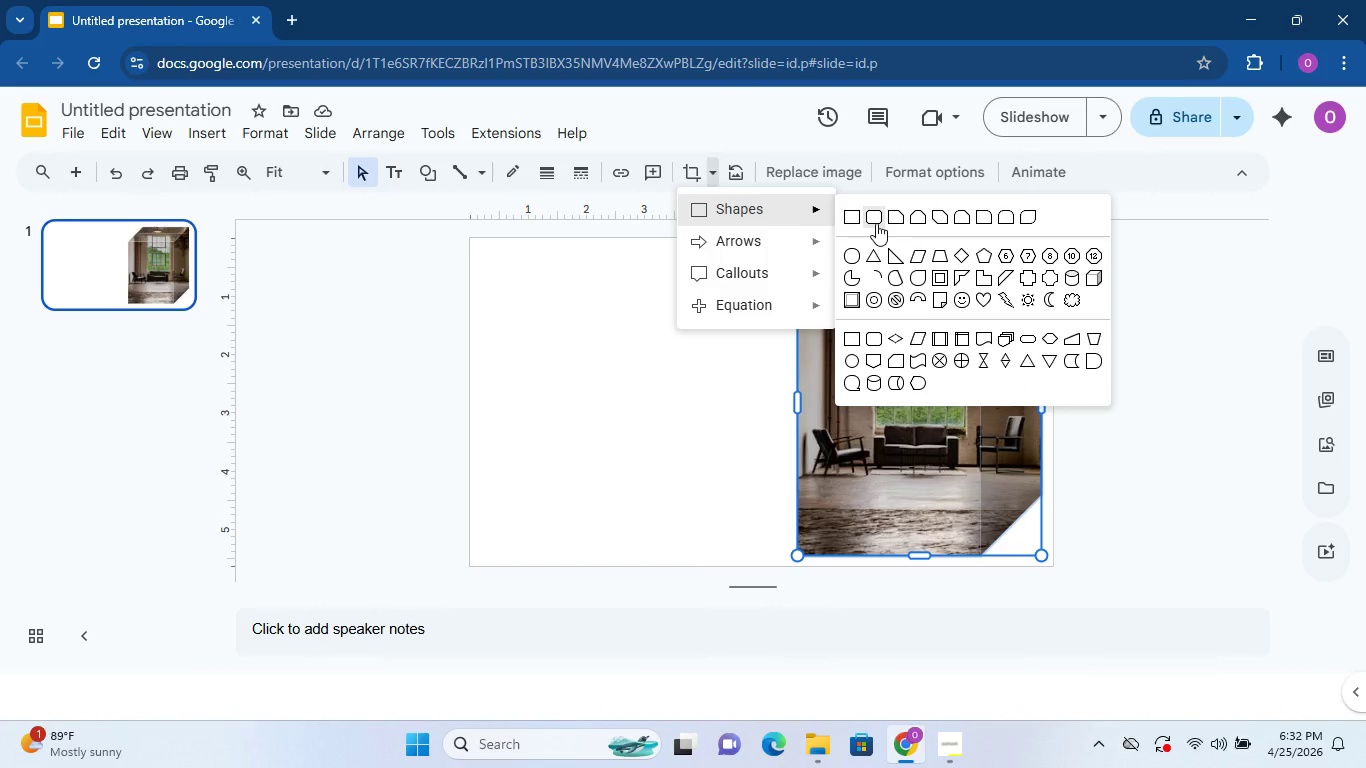 
left_click([876, 223])
 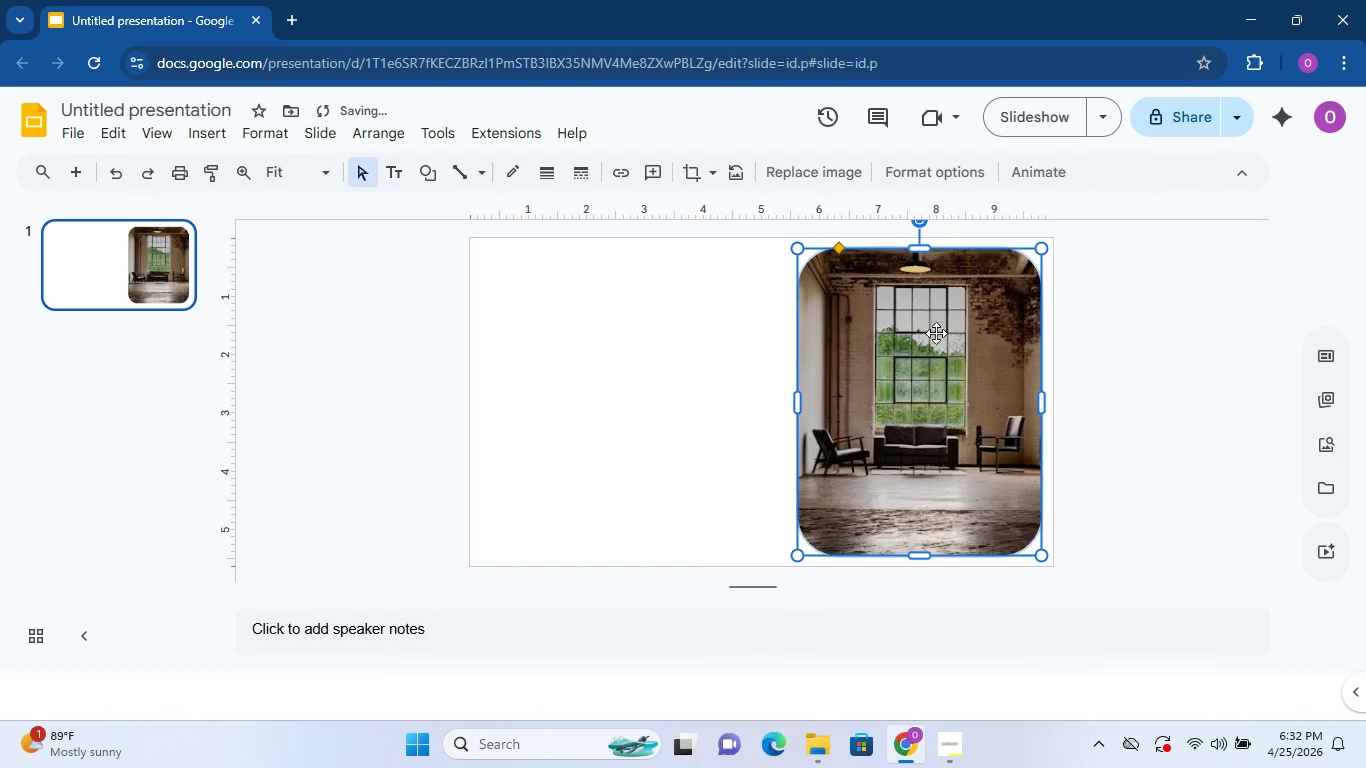 
left_click([715, 358])
 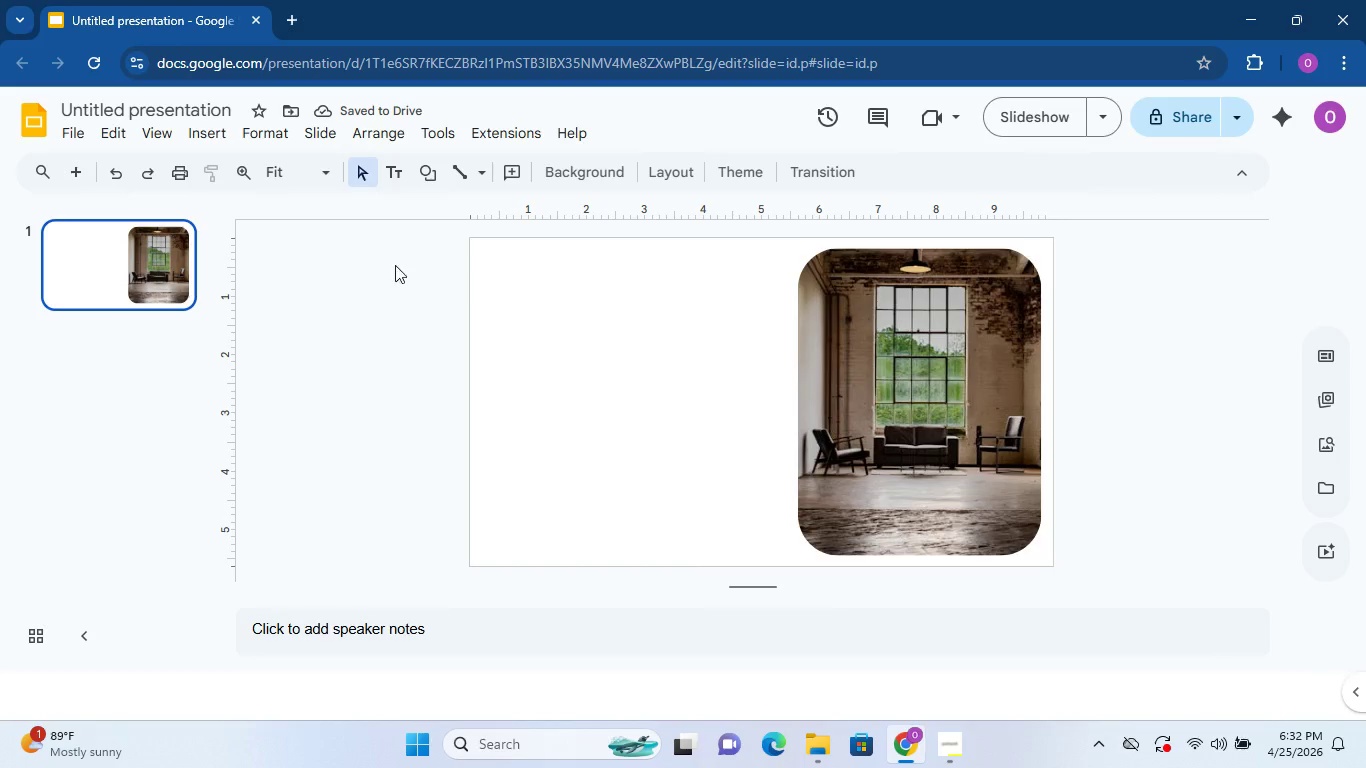 
left_click([404, 175])
 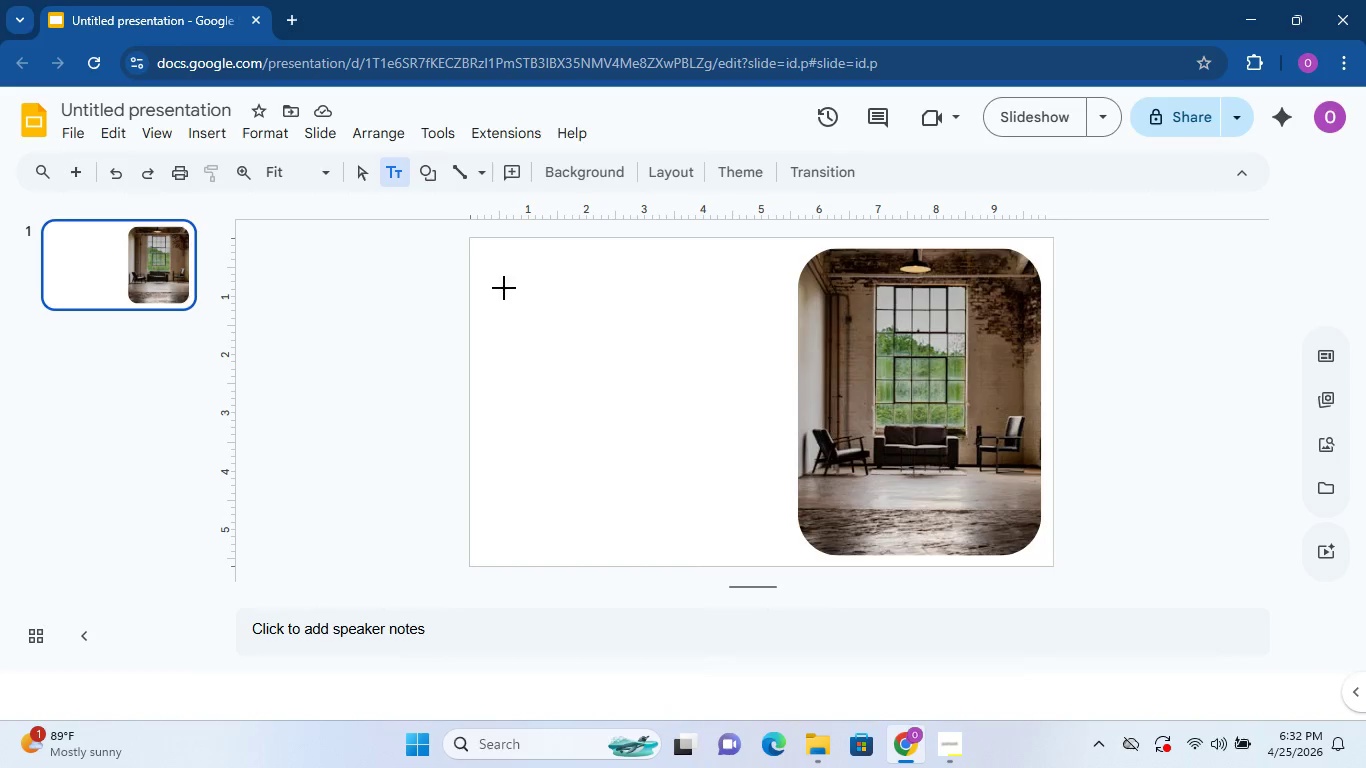 
left_click([502, 288])
 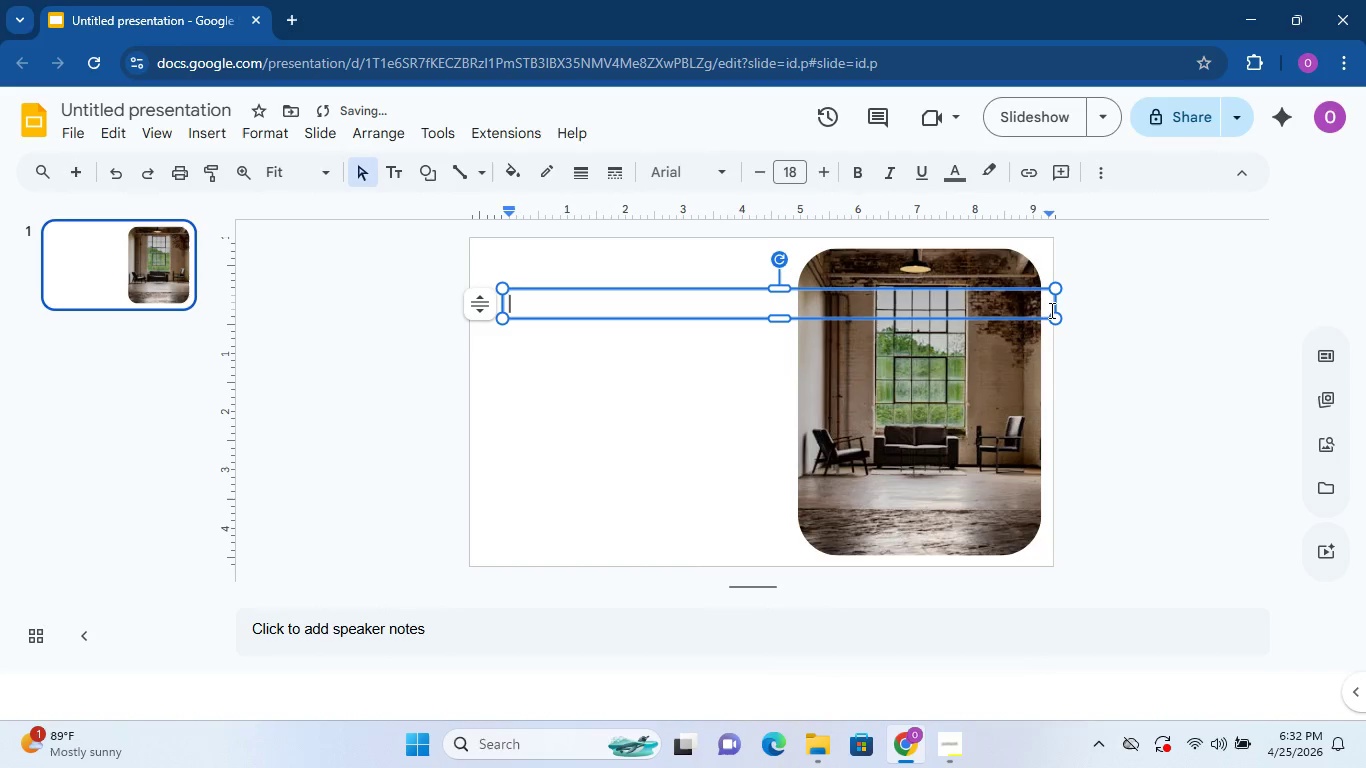 
left_click_drag(start_coordinate=[1055, 309], to_coordinate=[749, 295])
 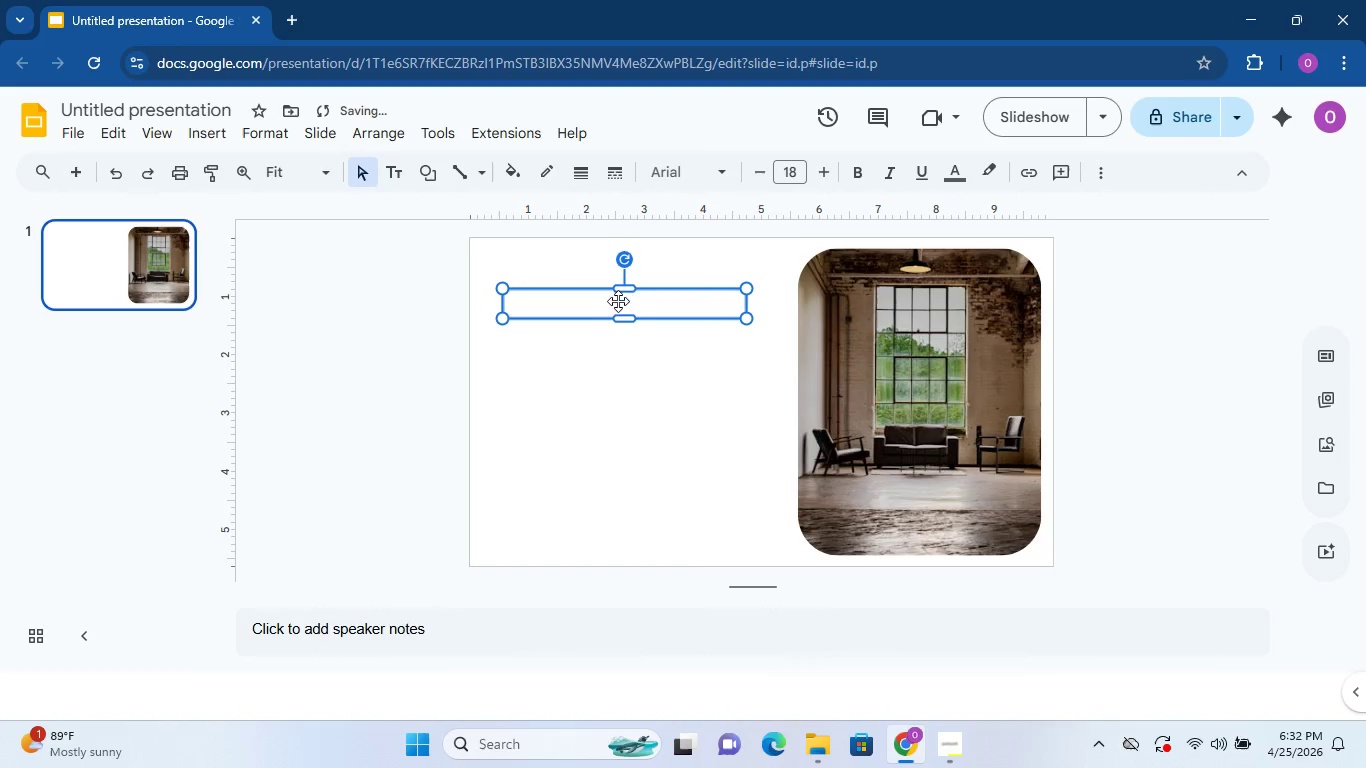 
left_click([596, 301])
 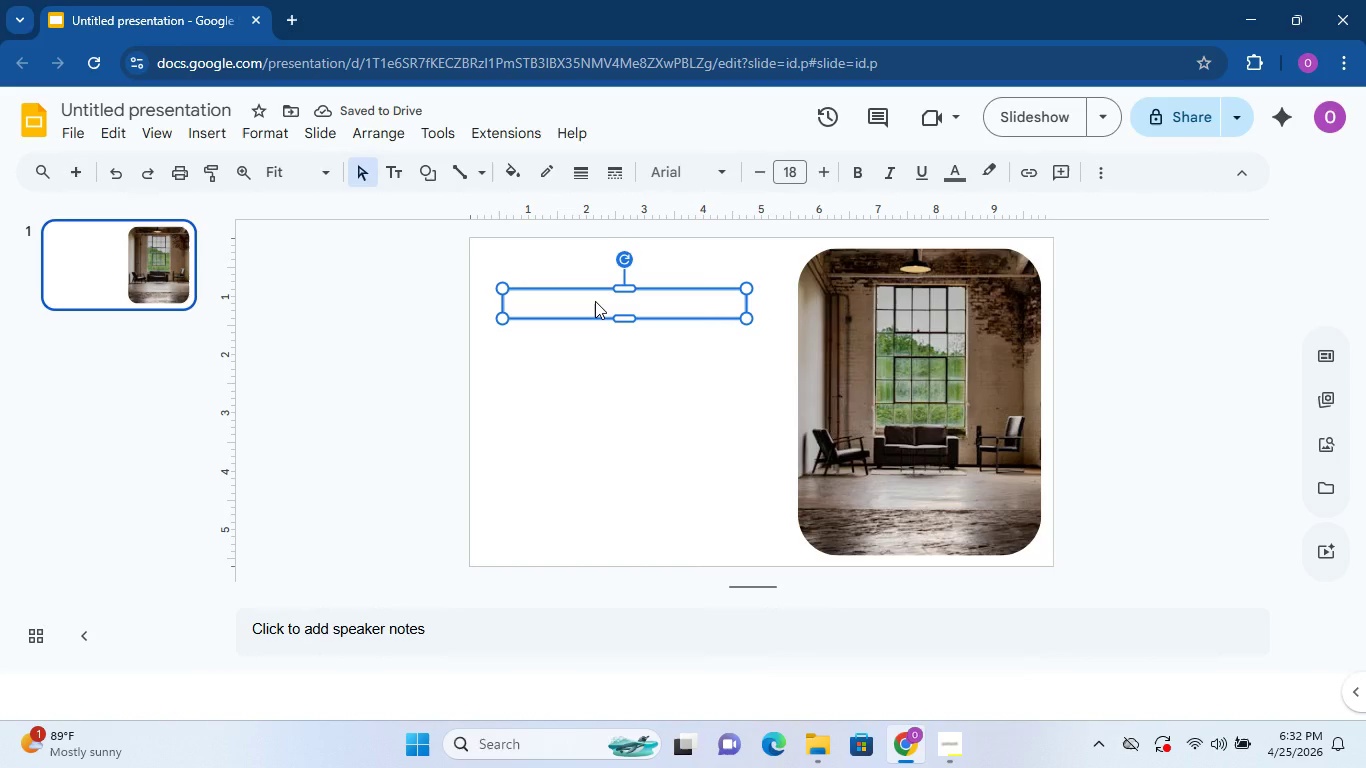 
type(Loom & Beam)
 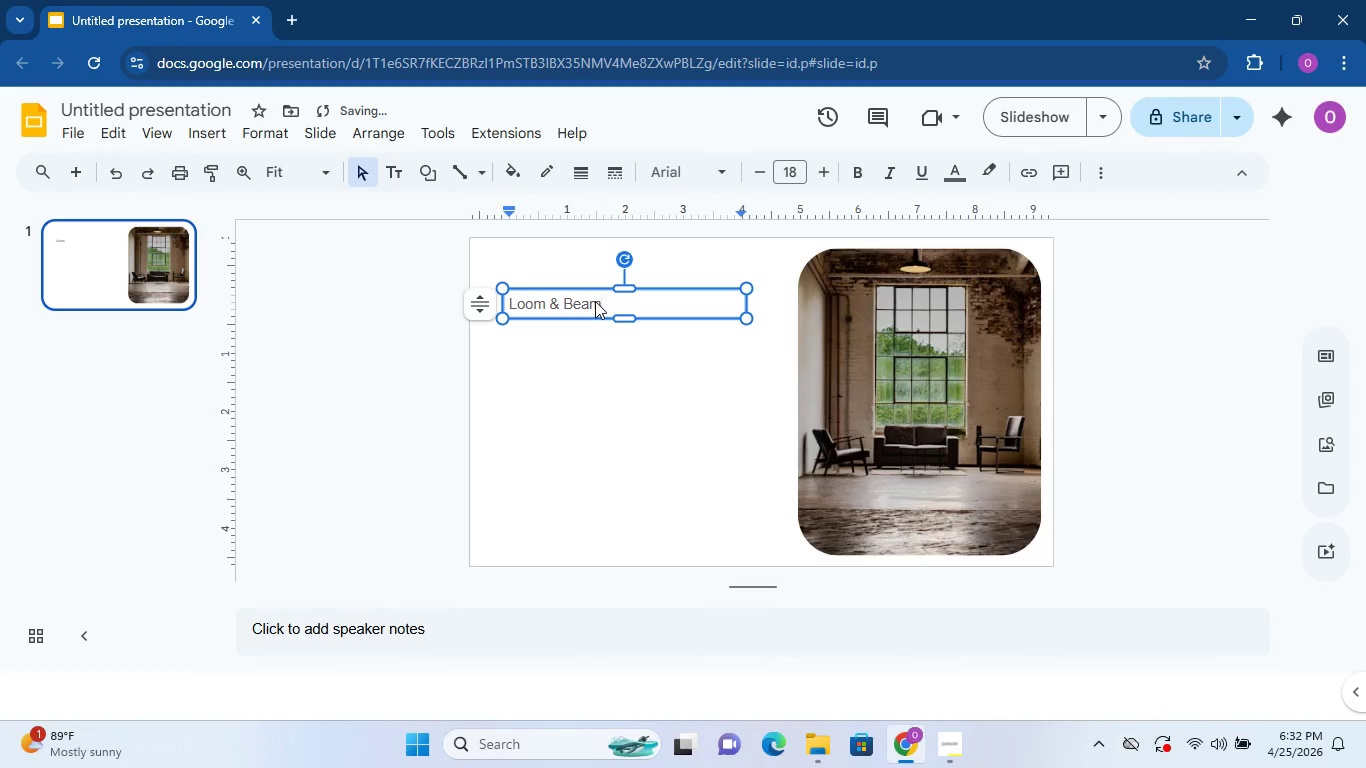 
left_click([390, 176])
 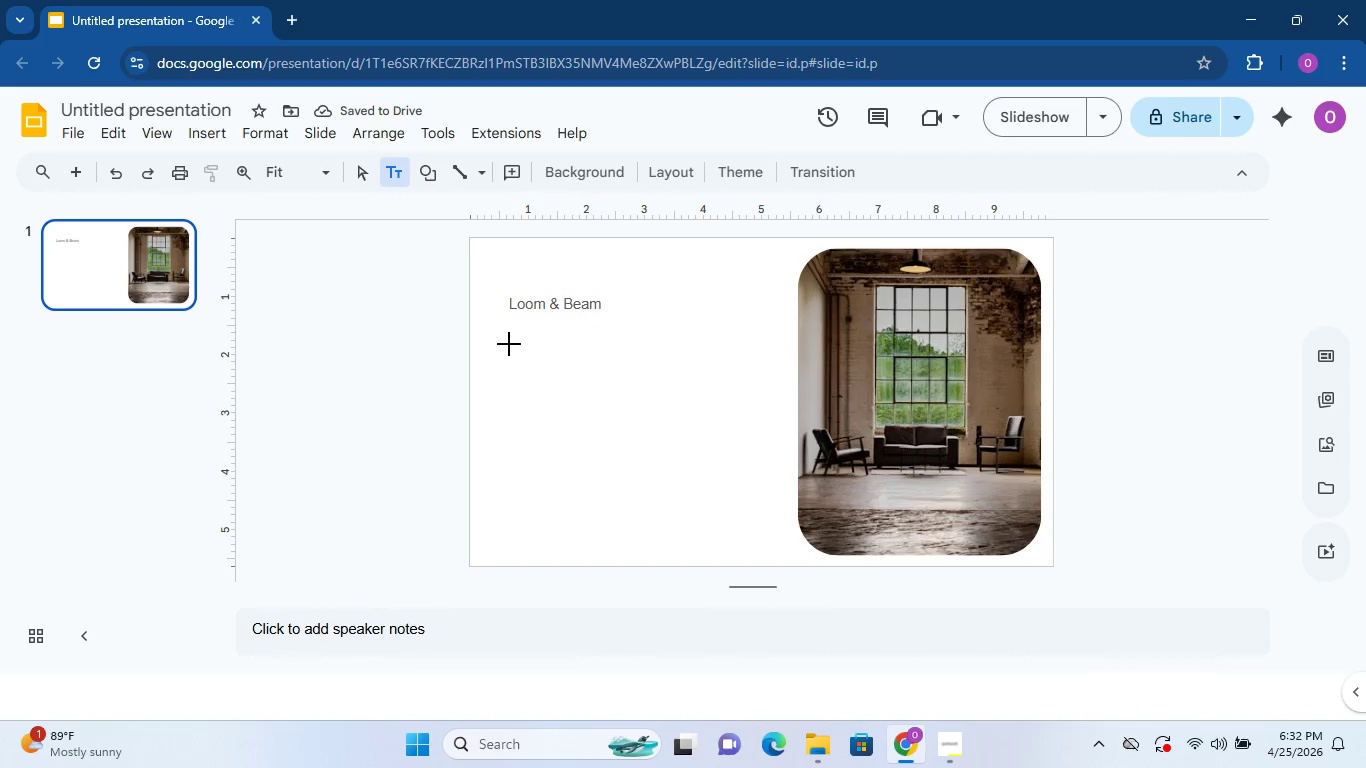 
left_click([508, 340])
 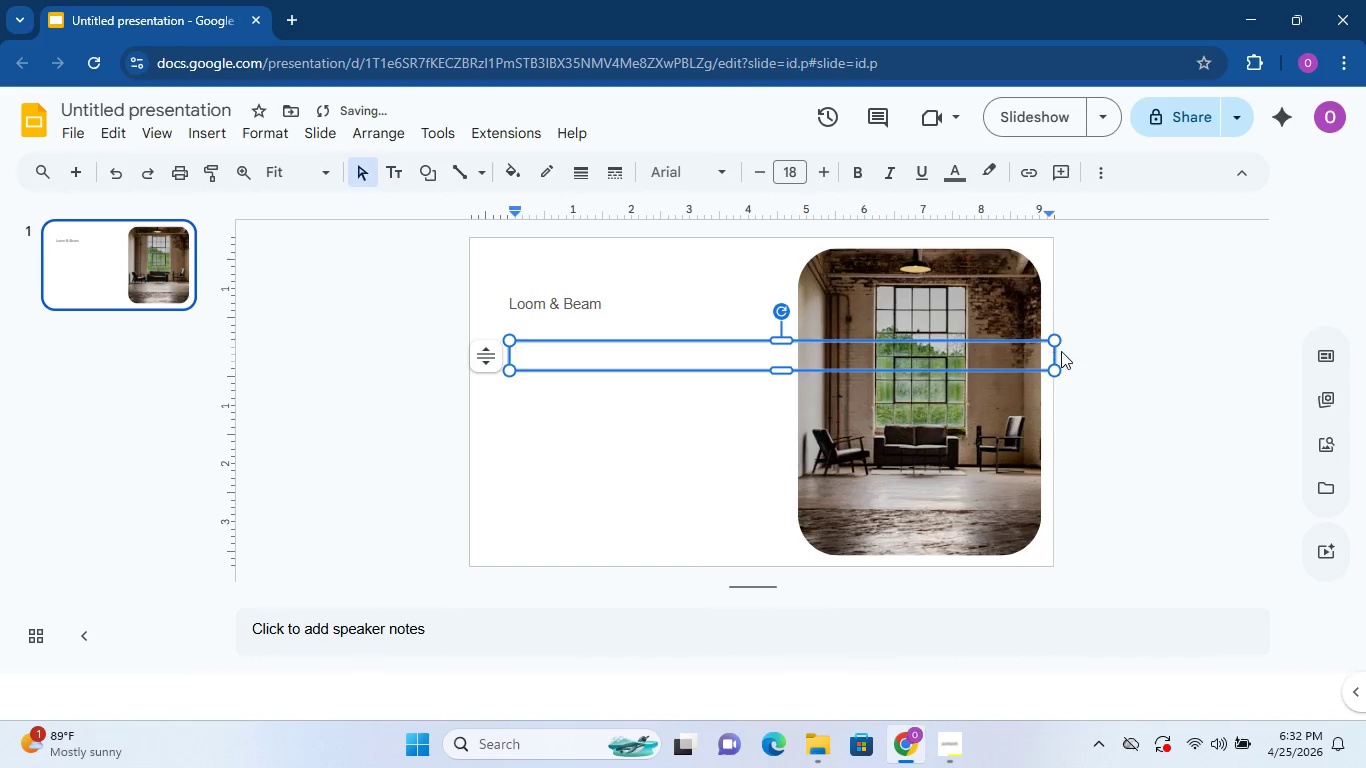 
left_click_drag(start_coordinate=[1049, 353], to_coordinate=[838, 371])
 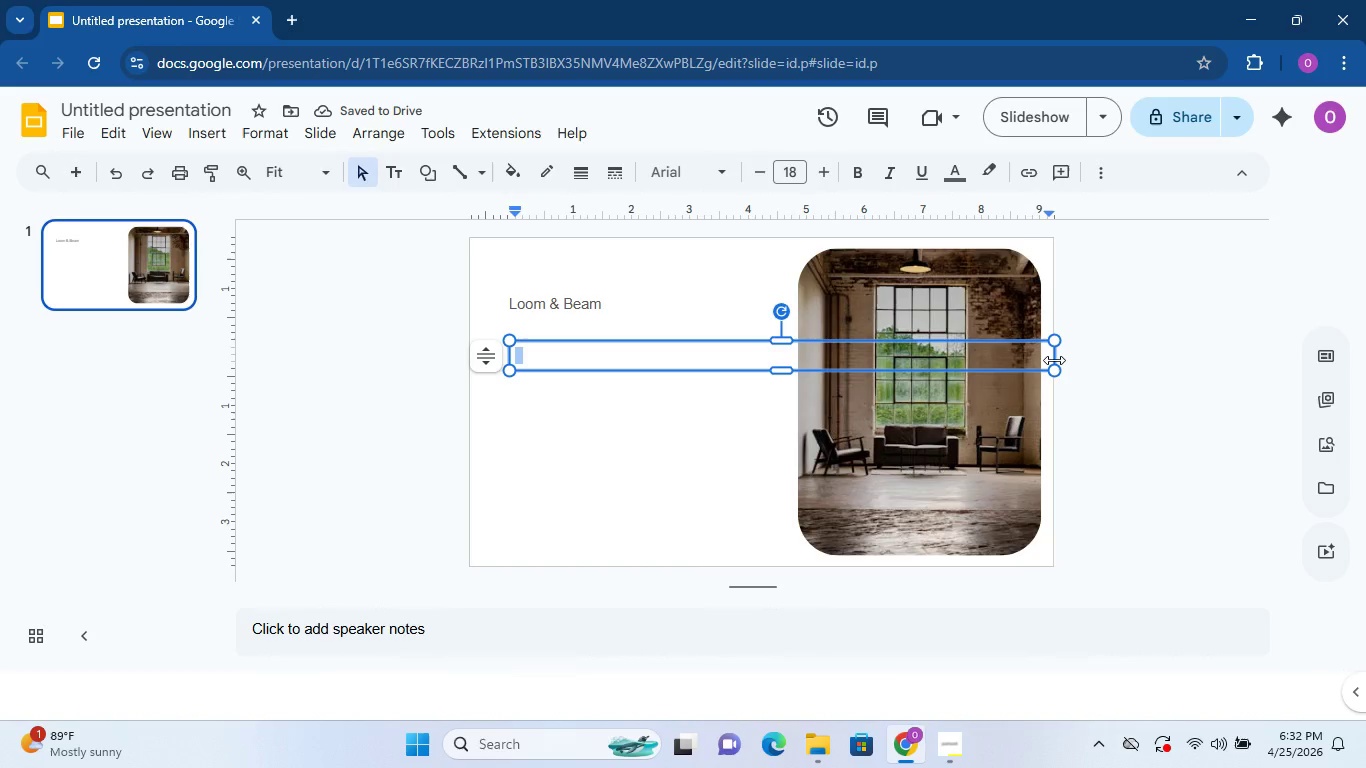 
left_click_drag(start_coordinate=[1054, 359], to_coordinate=[743, 363])
 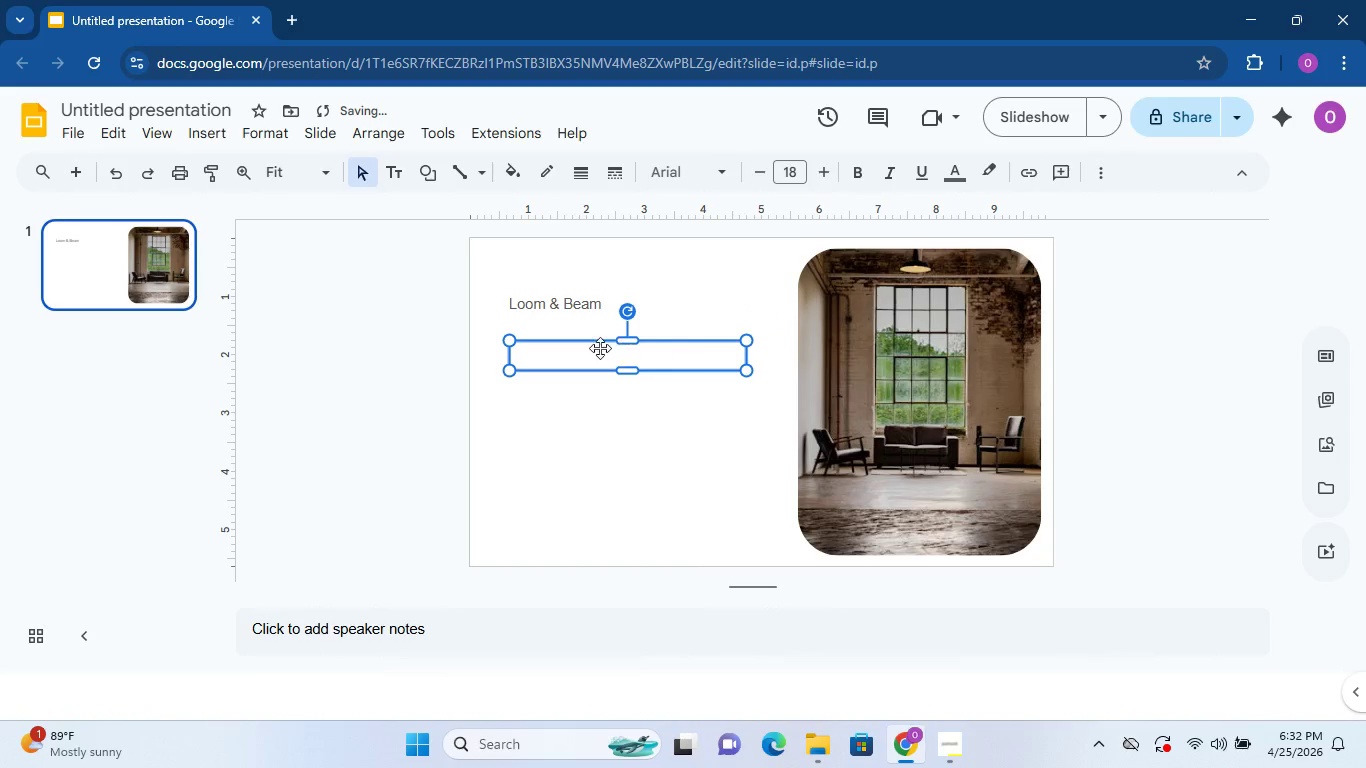 
left_click([600, 348])
 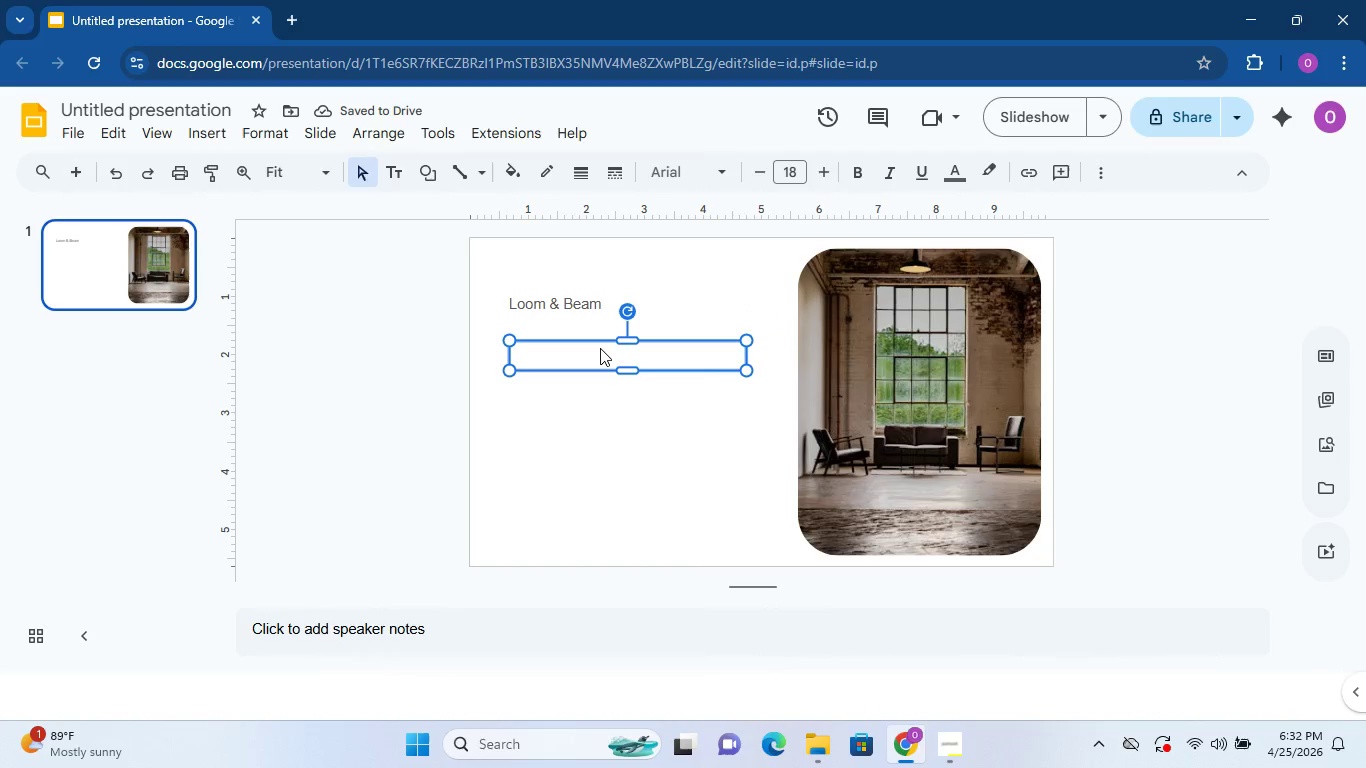 
type(Narrative-Driven Virtual Staging for Heritae)
key(Backspace)
type(ge Loft Developments.)
 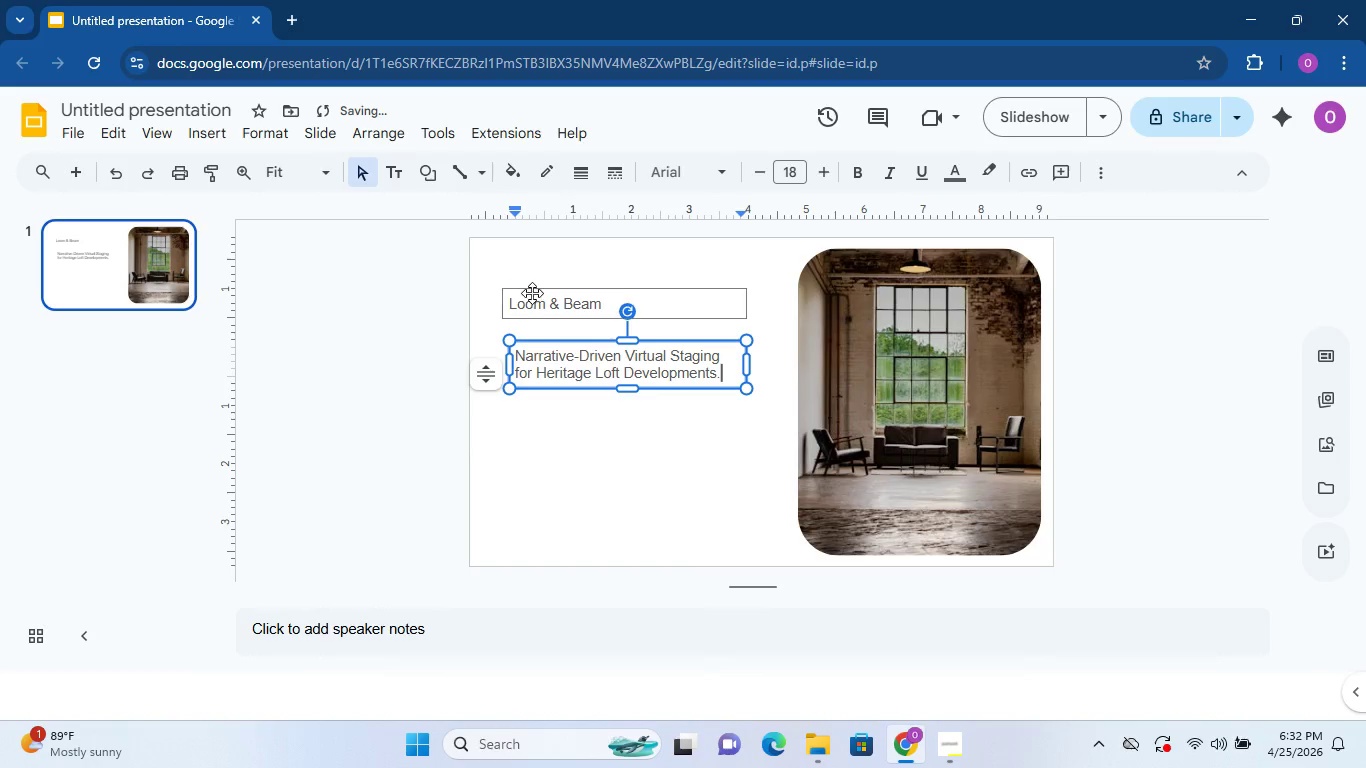 
left_click([568, 291])
 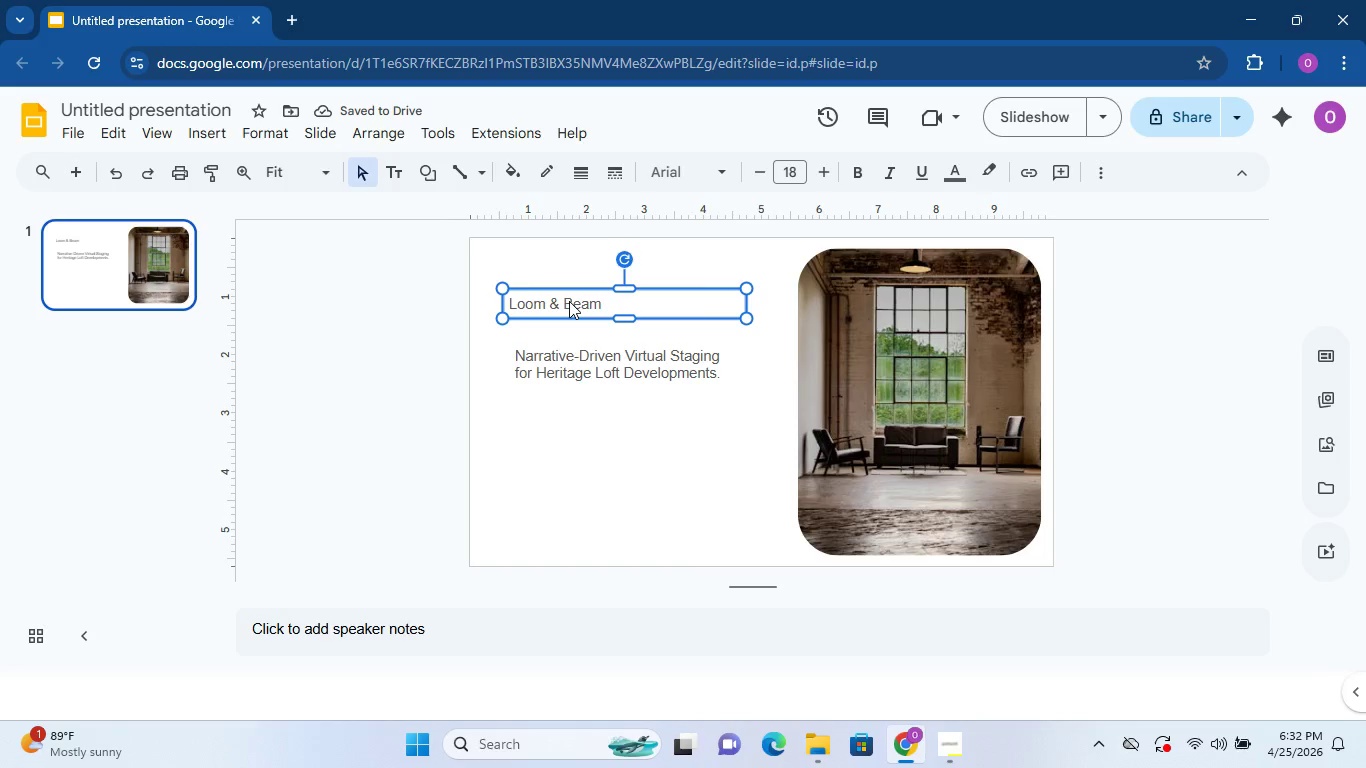 
double_click([570, 301])
 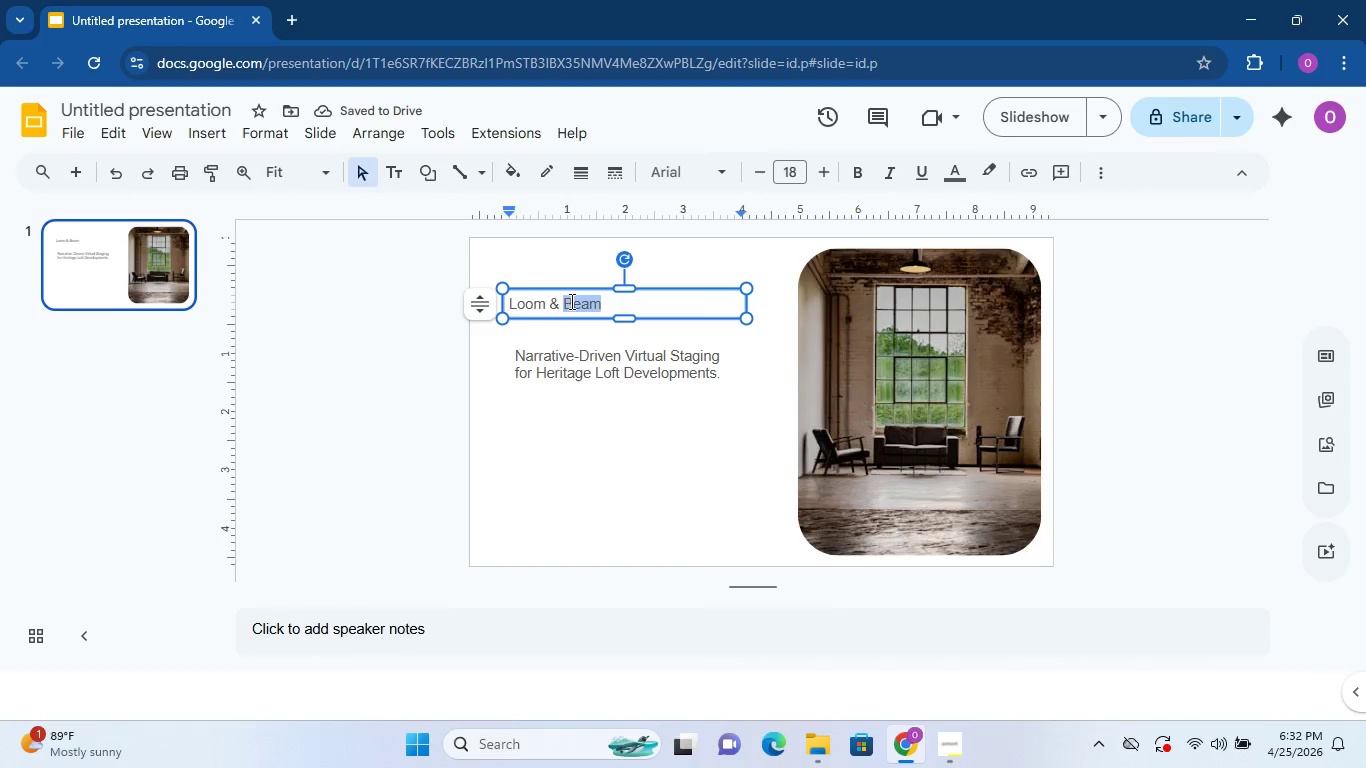 
triple_click([570, 301])
 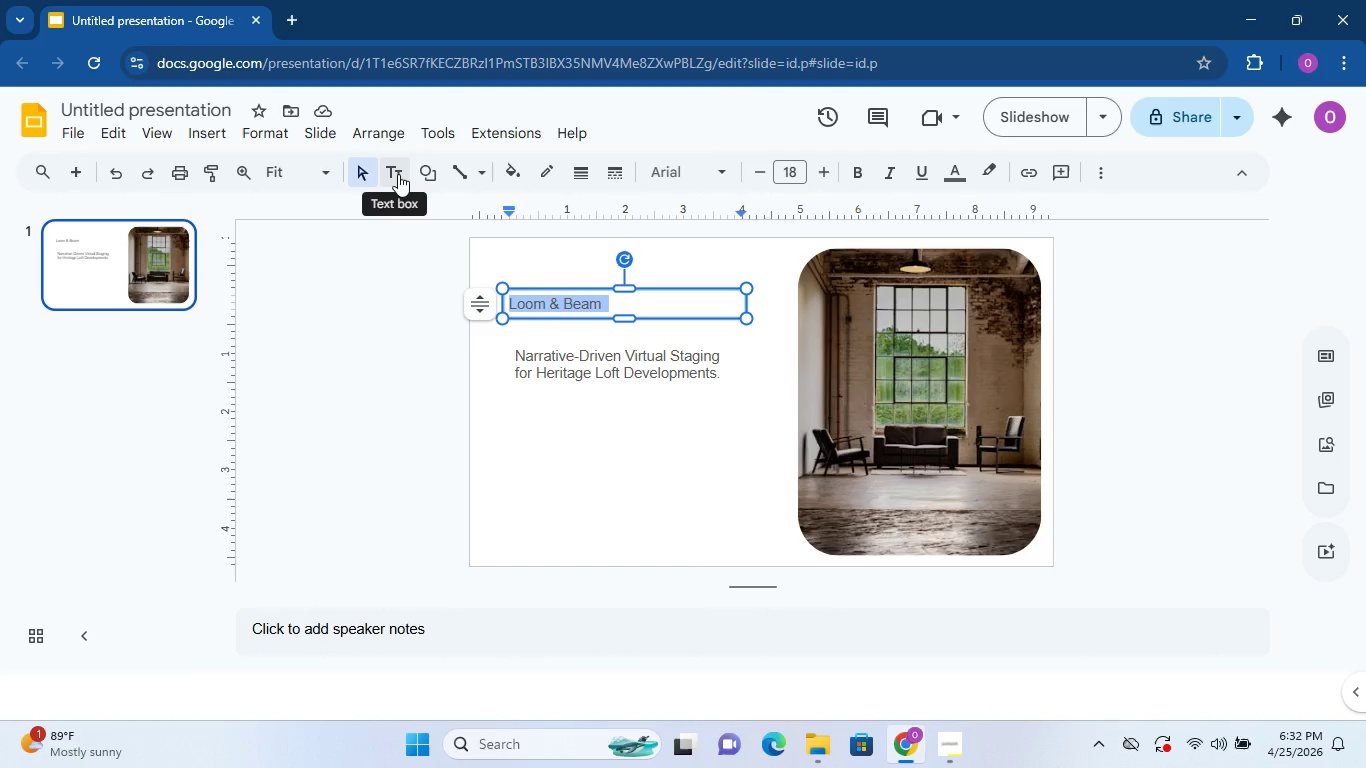 
double_click([398, 174])
 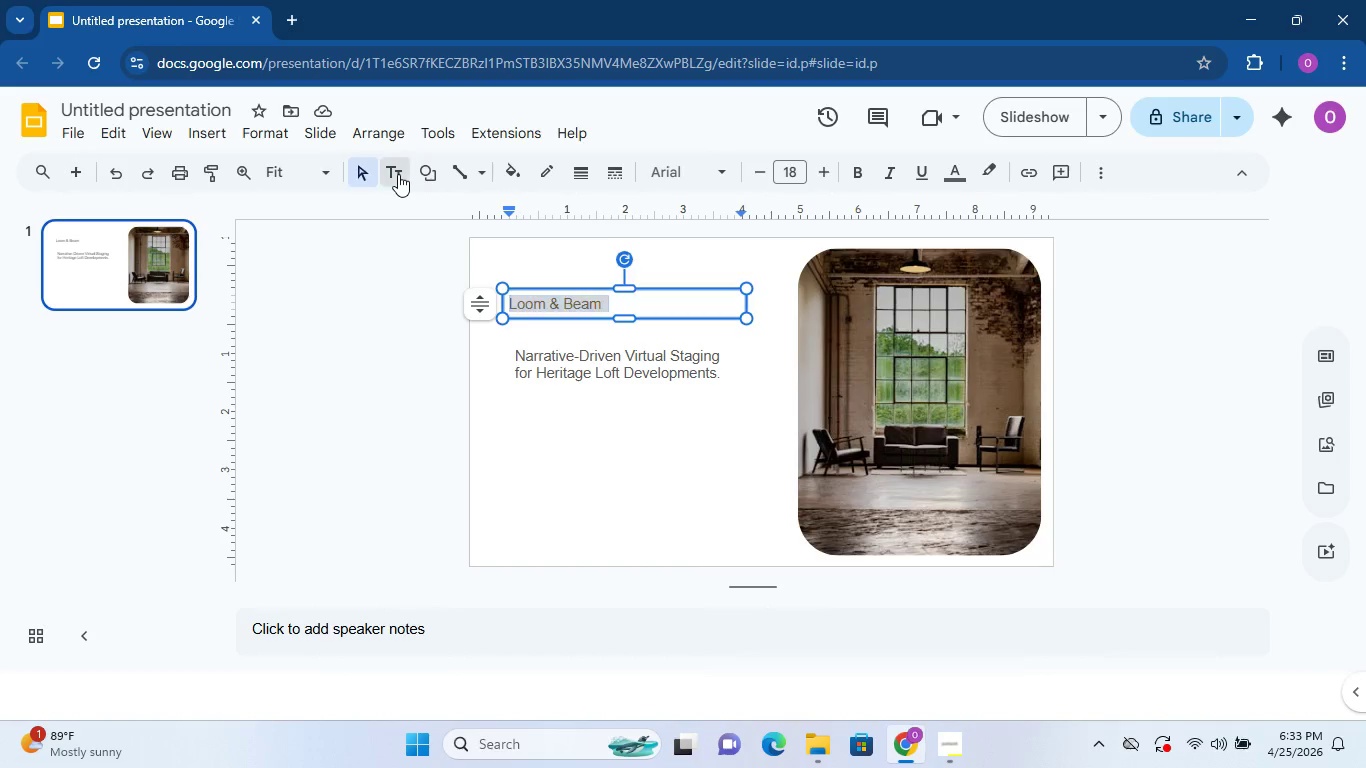 
triple_click([398, 174])
 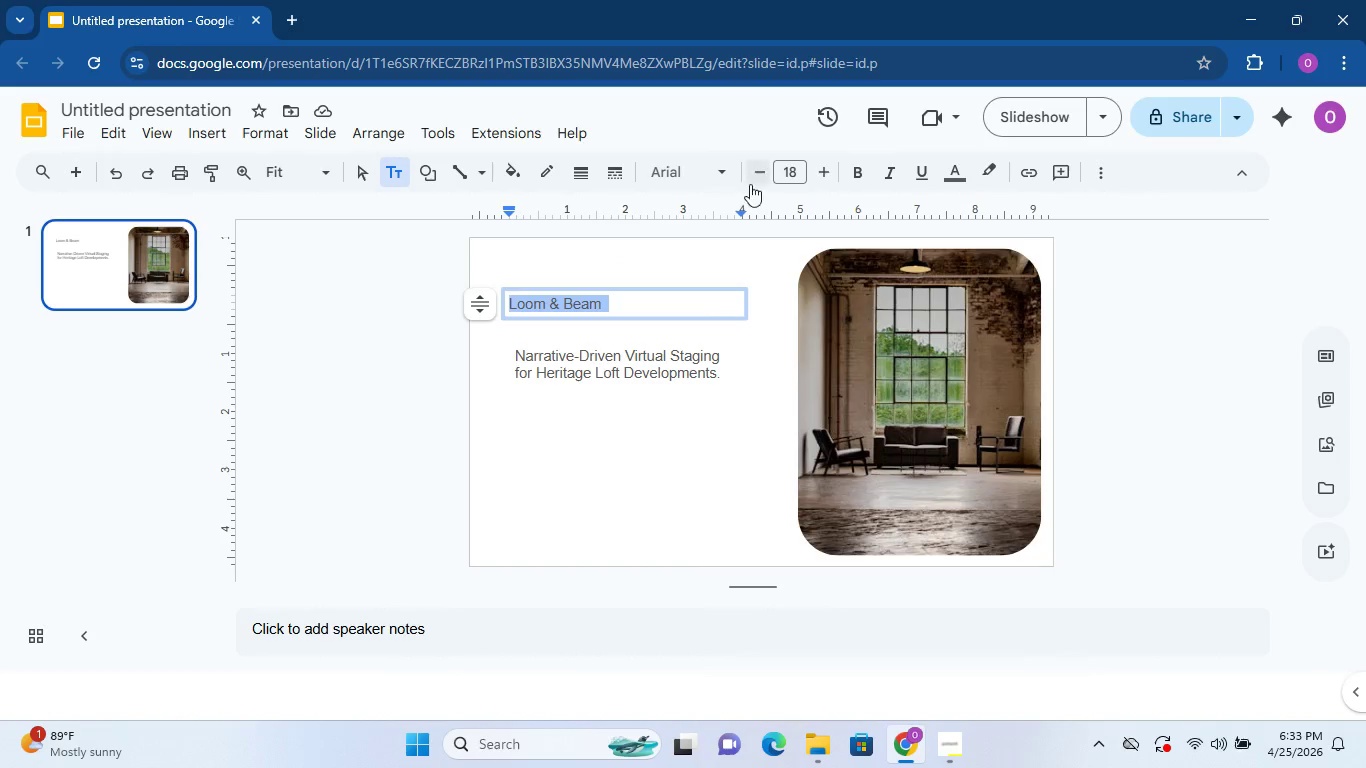 
left_click([697, 177])
 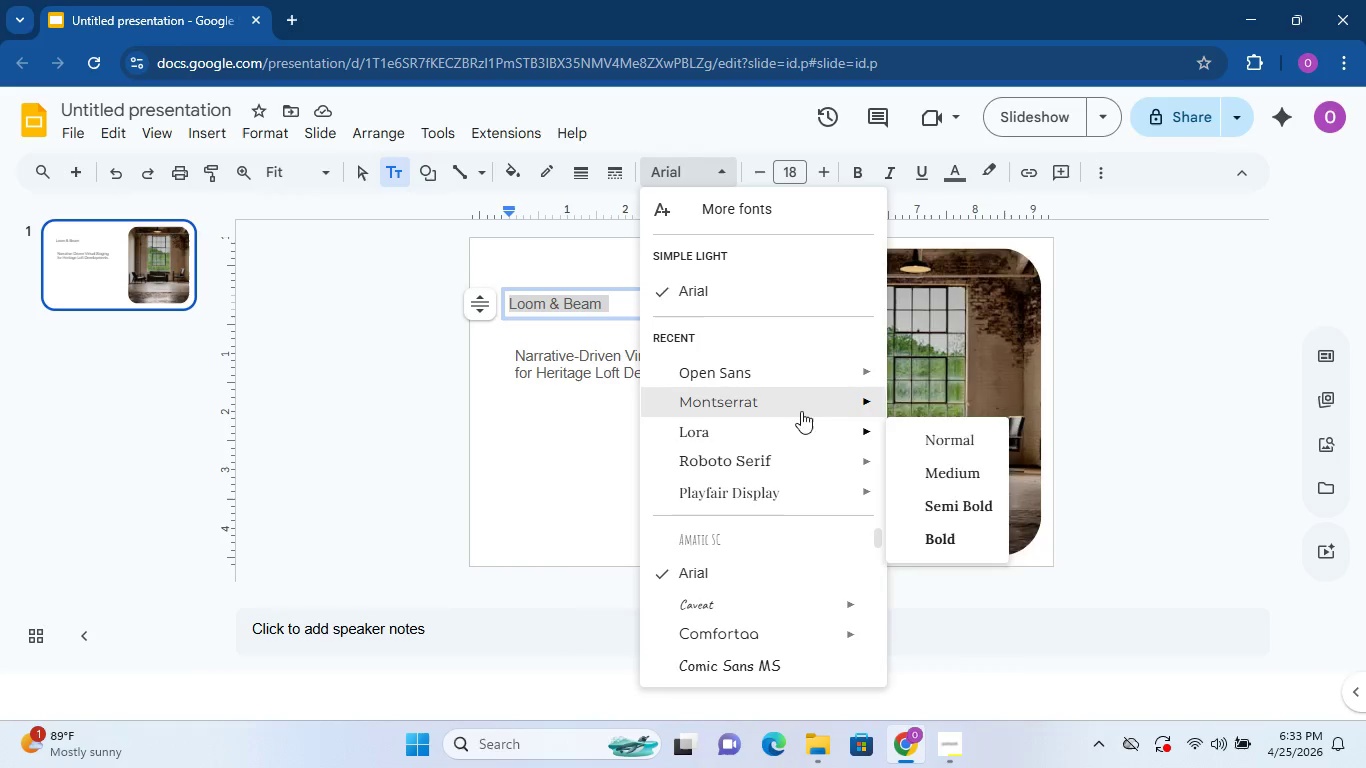 
wait(7.23)
 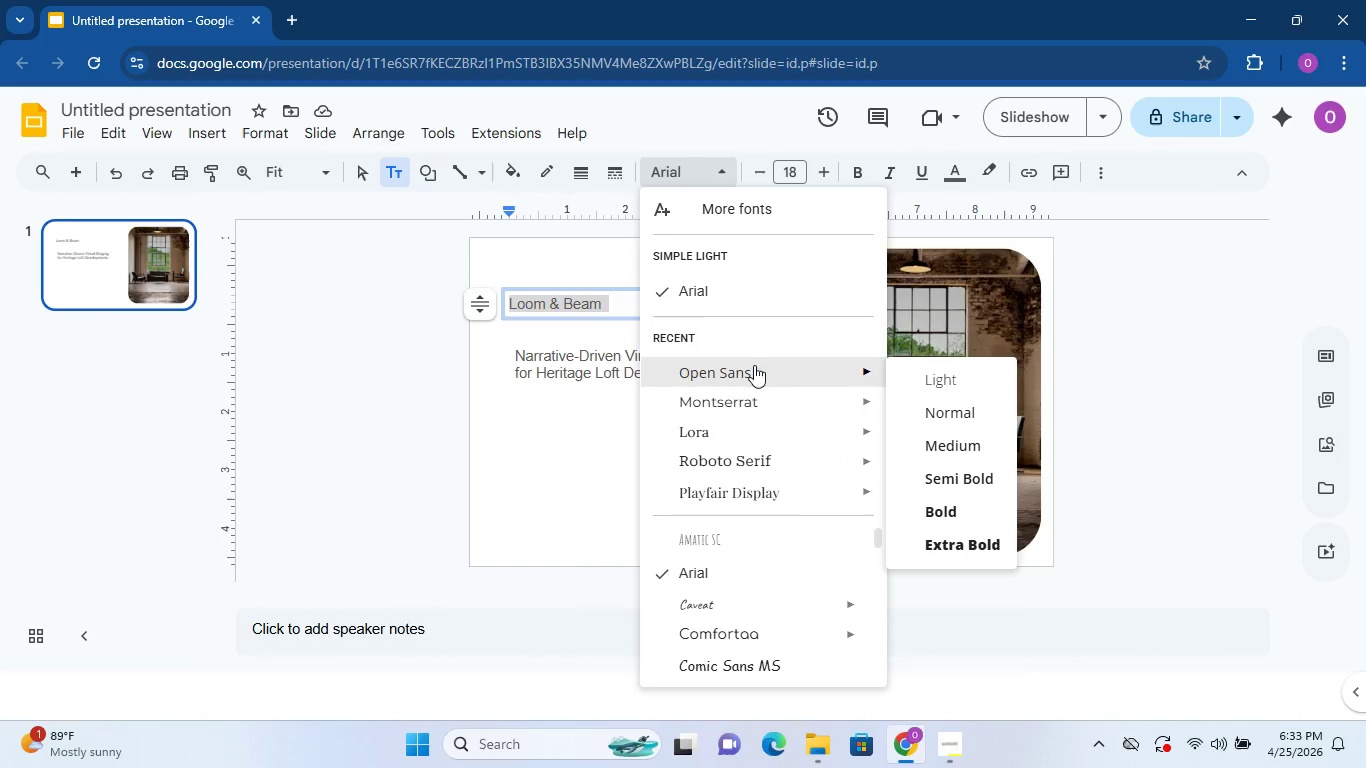 
left_click([964, 640])
 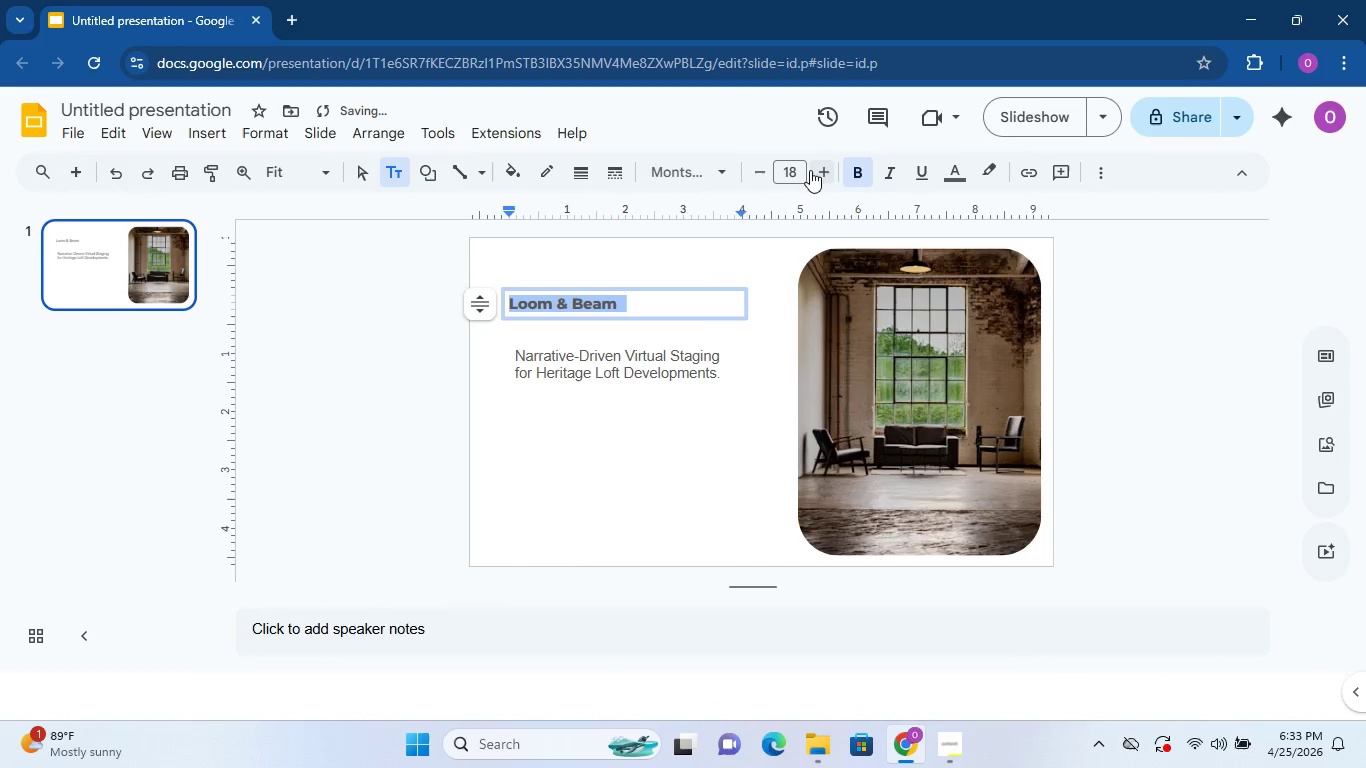 
double_click([815, 171])
 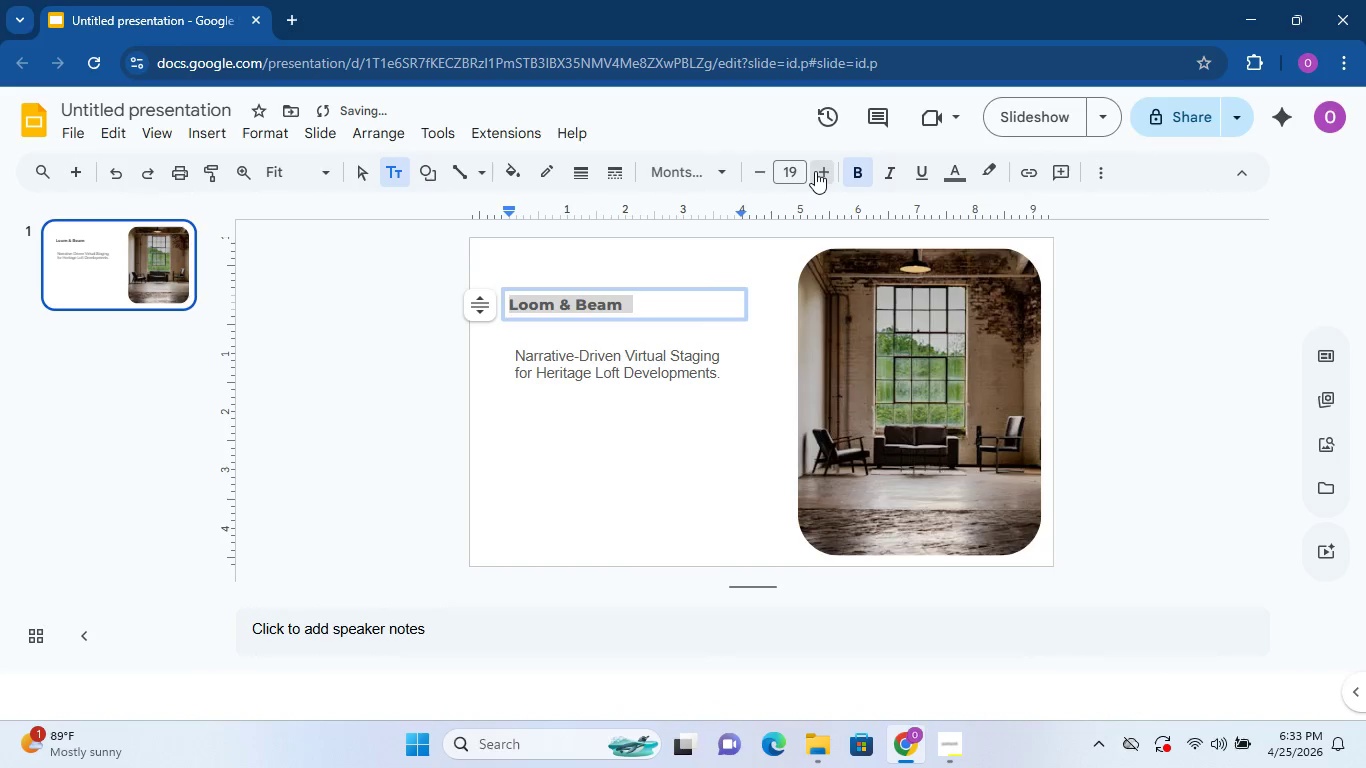 
triple_click([815, 171])
 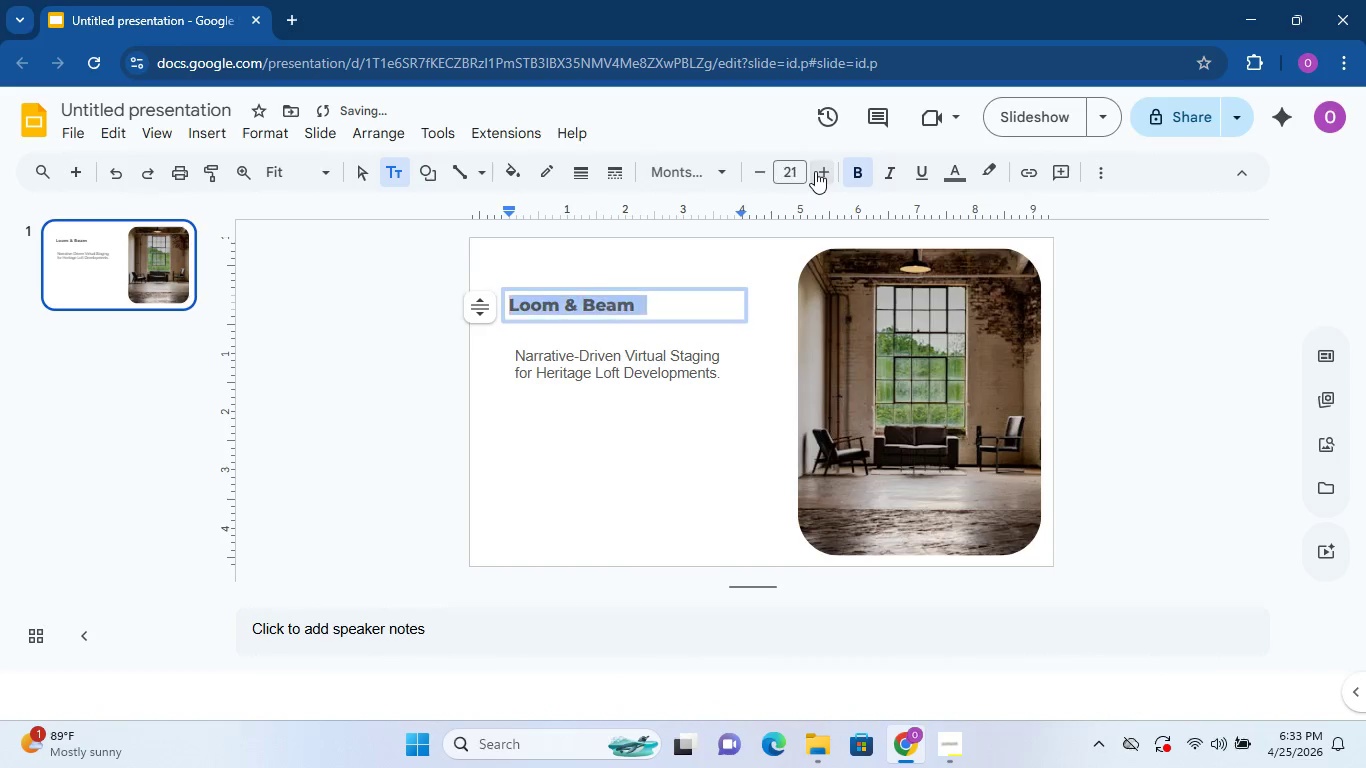 
triple_click([815, 171])
 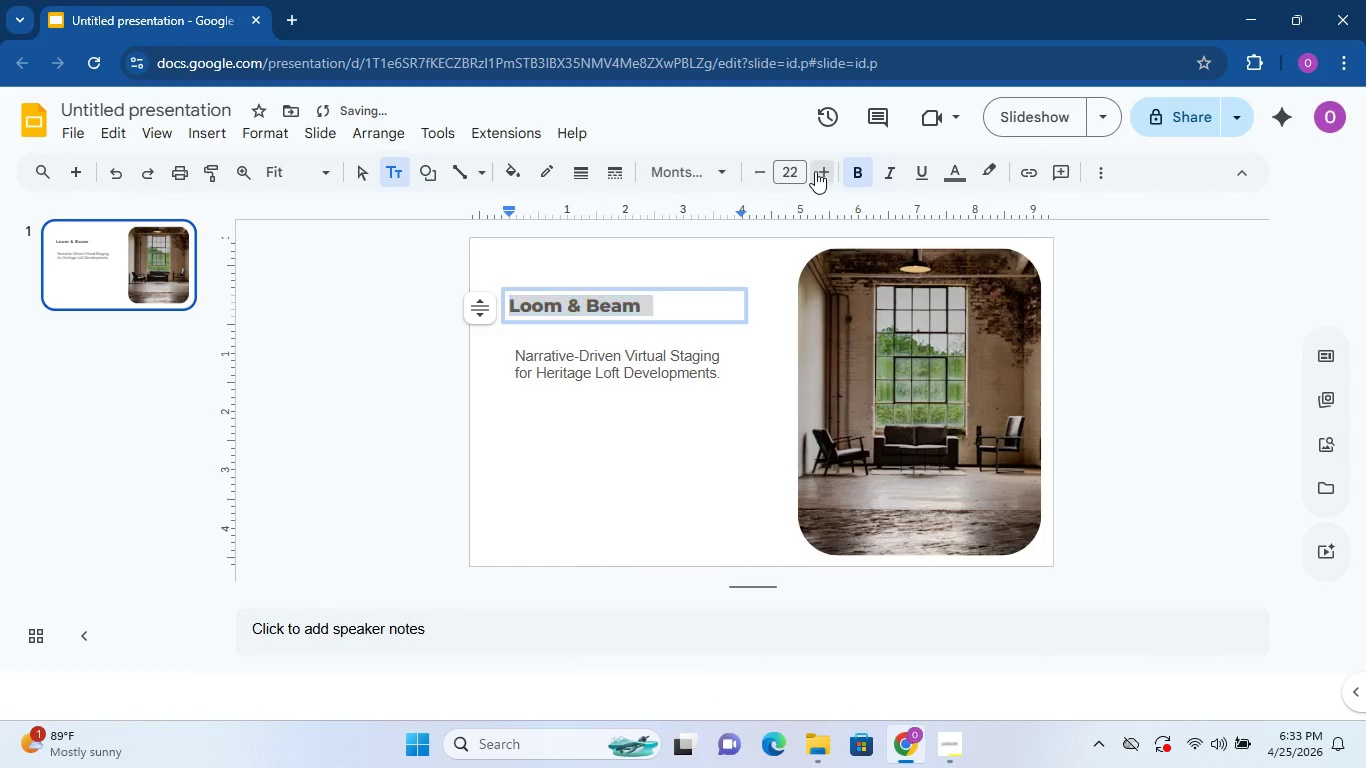 
triple_click([815, 171])
 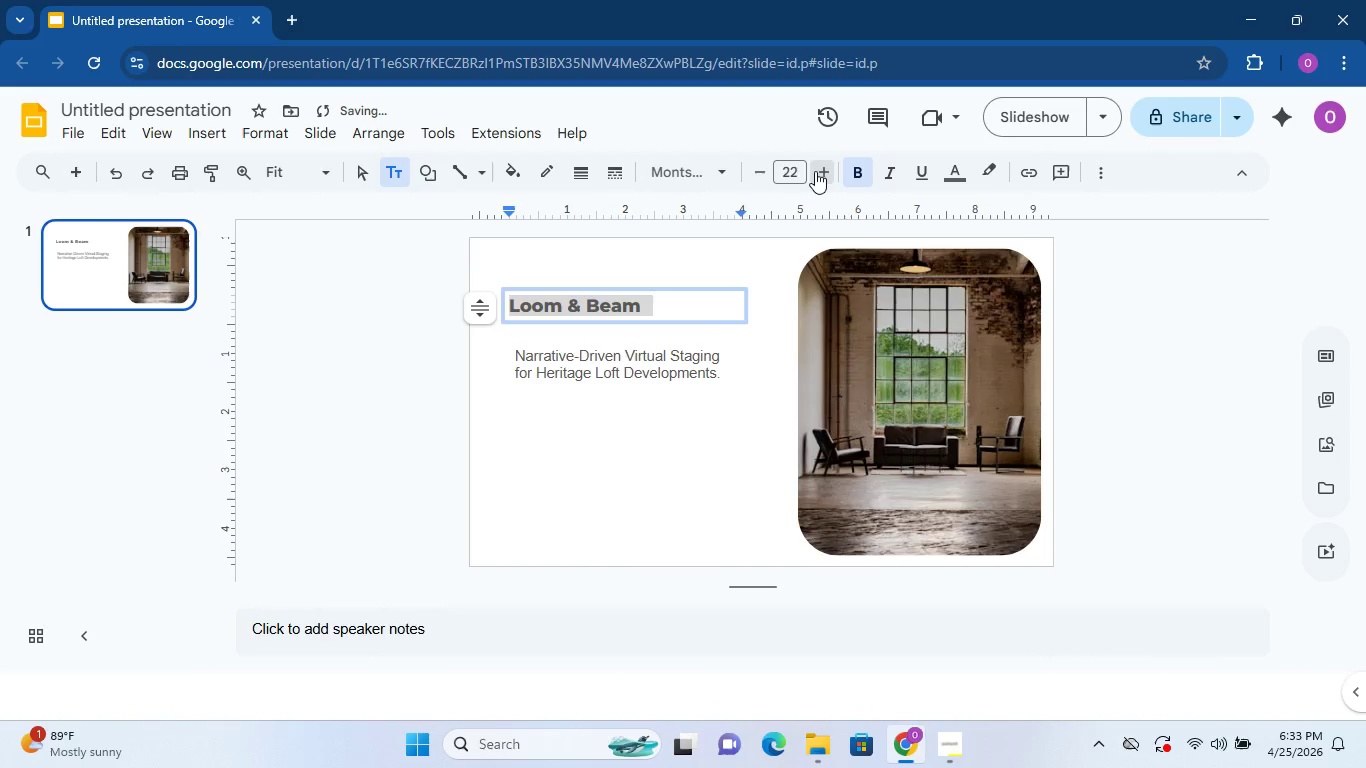 
triple_click([815, 171])
 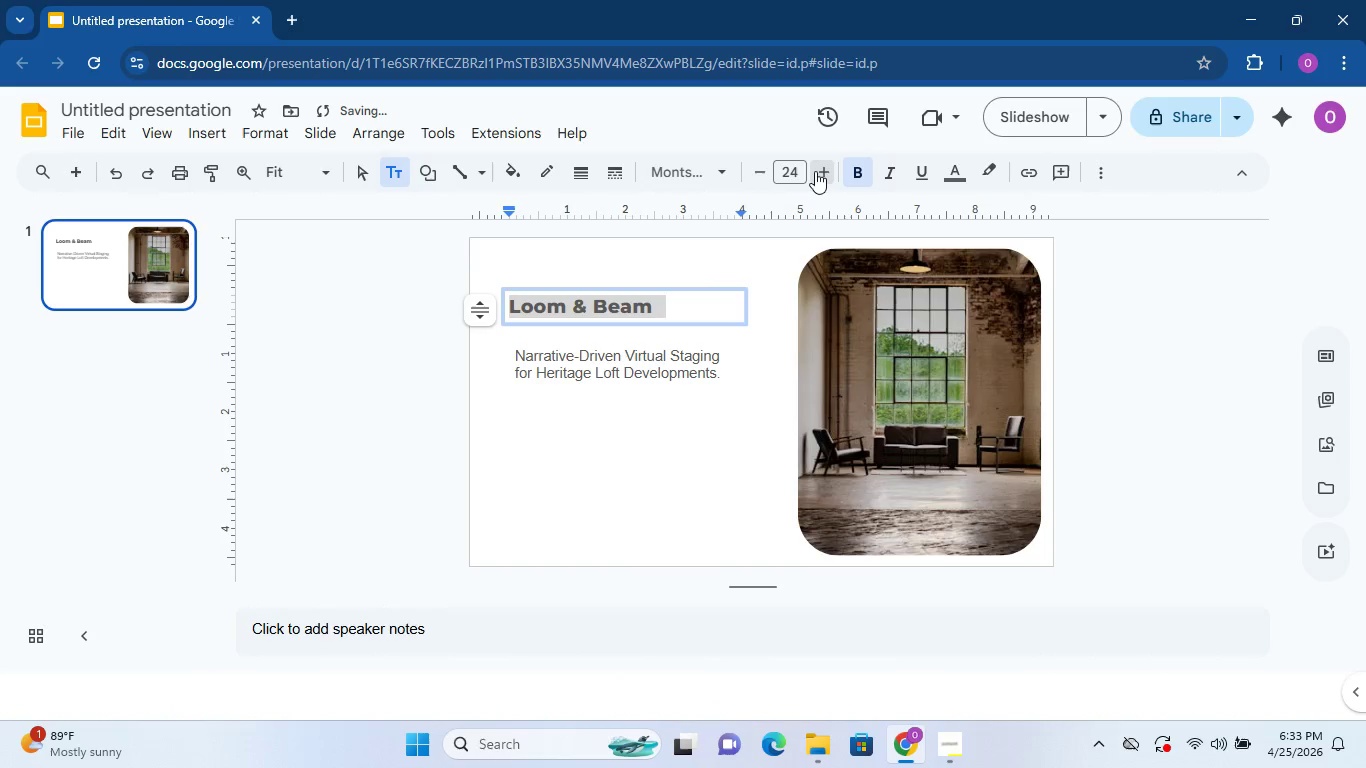 
triple_click([815, 171])
 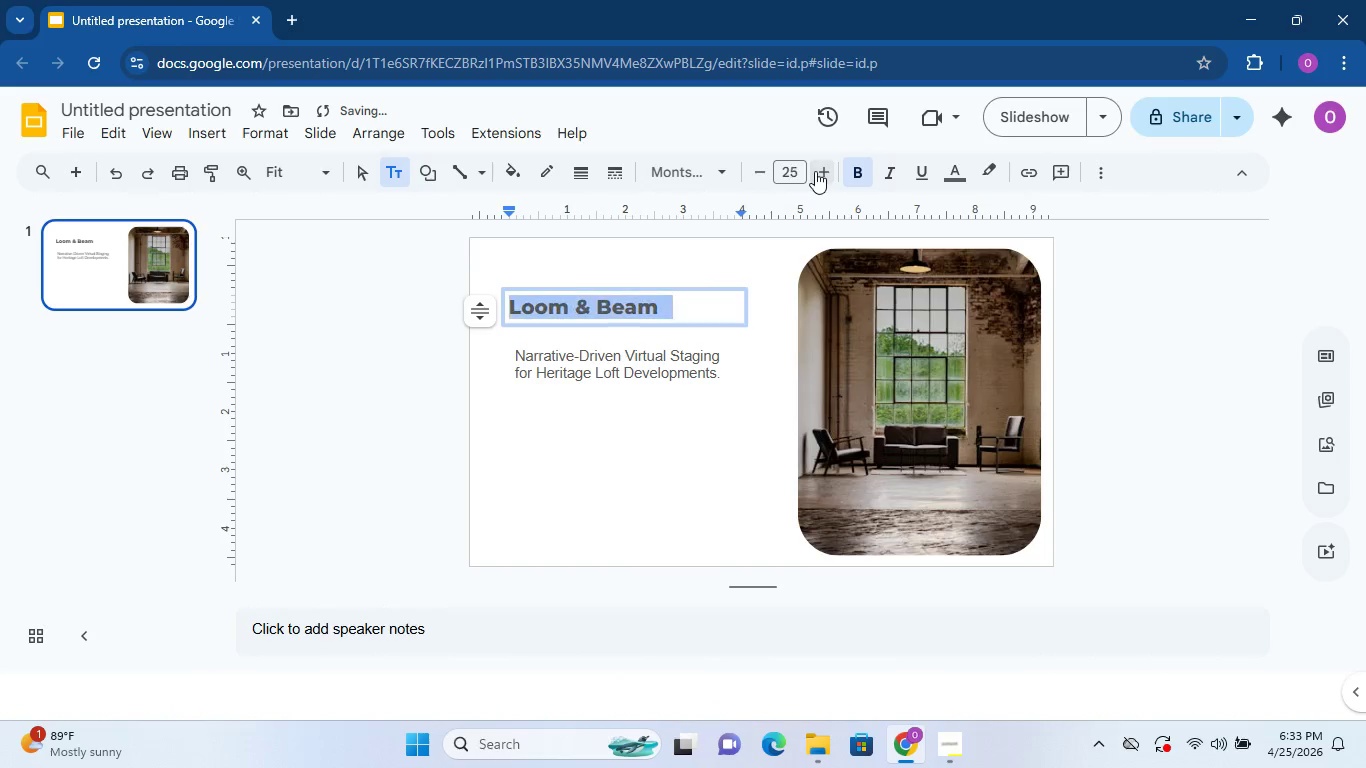 
triple_click([815, 171])
 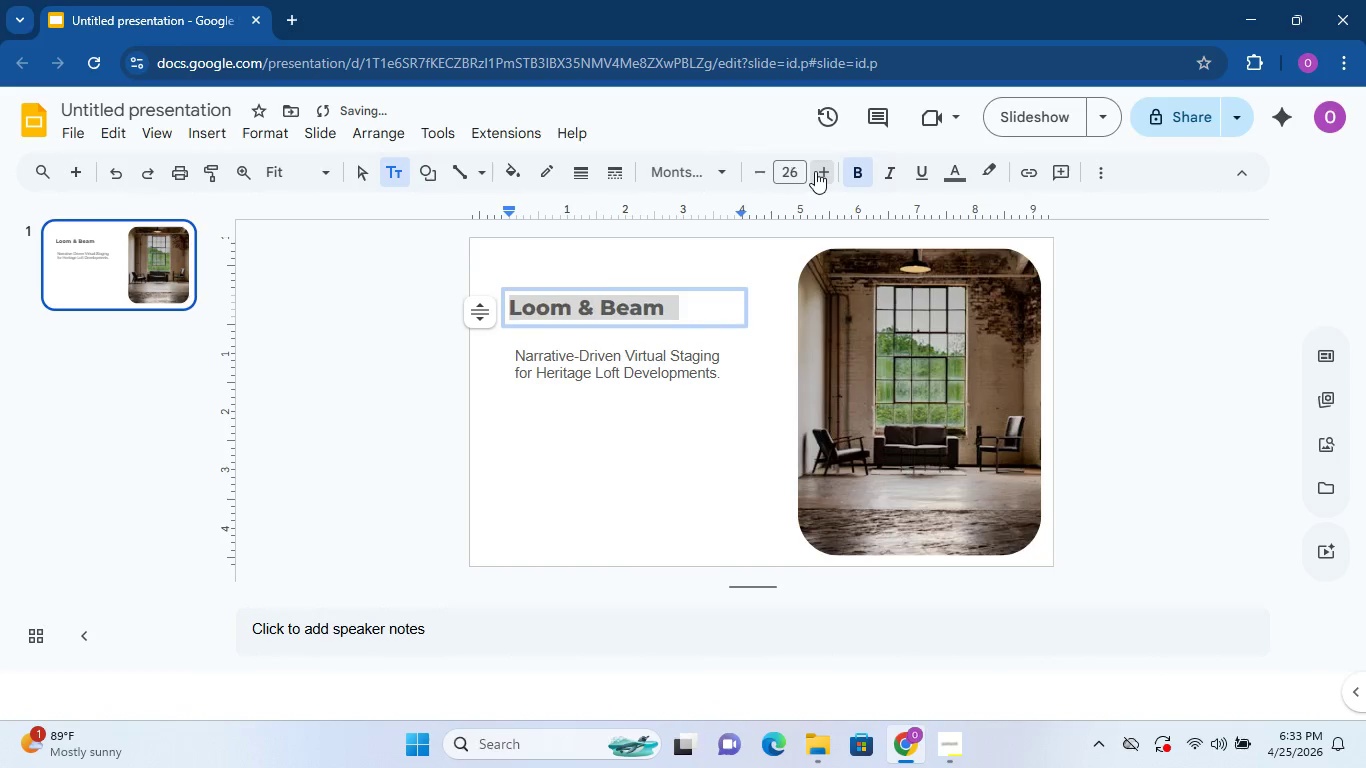 
triple_click([815, 171])
 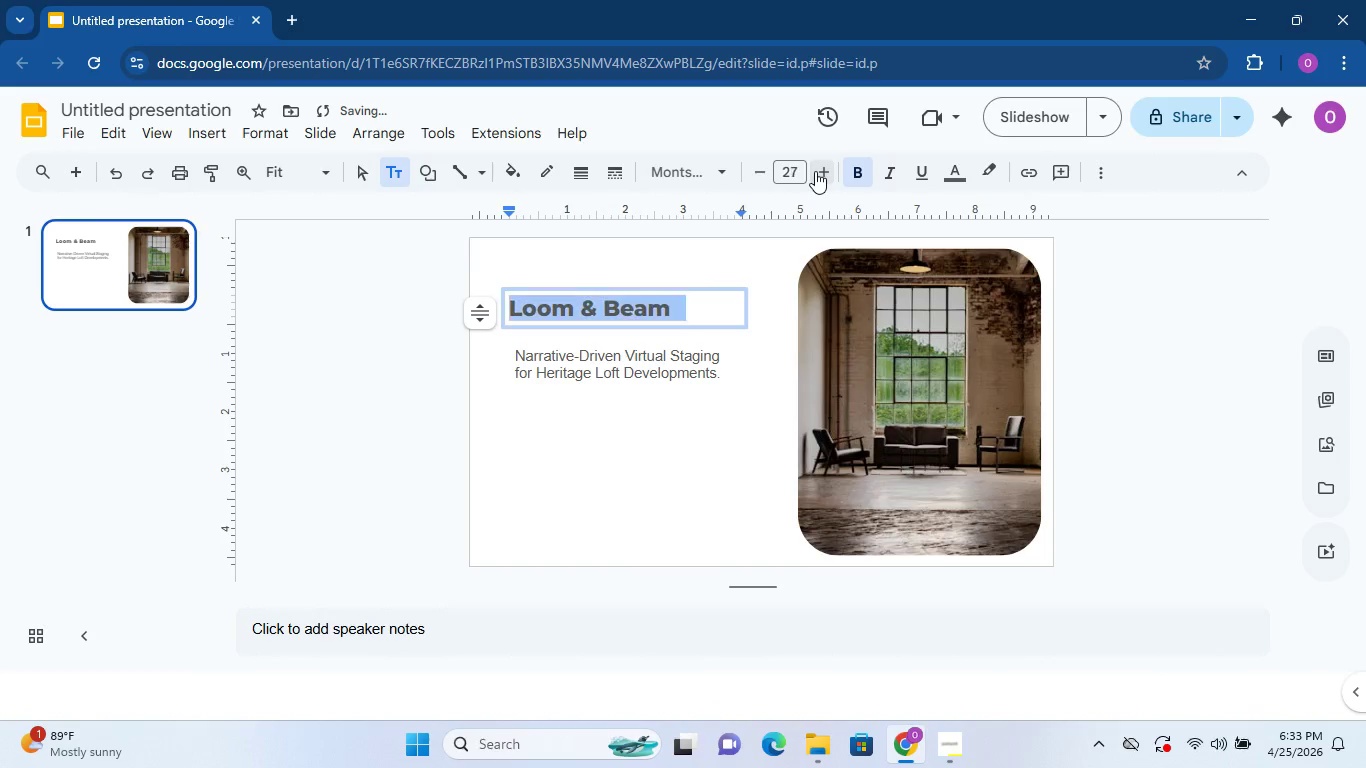 
triple_click([815, 171])
 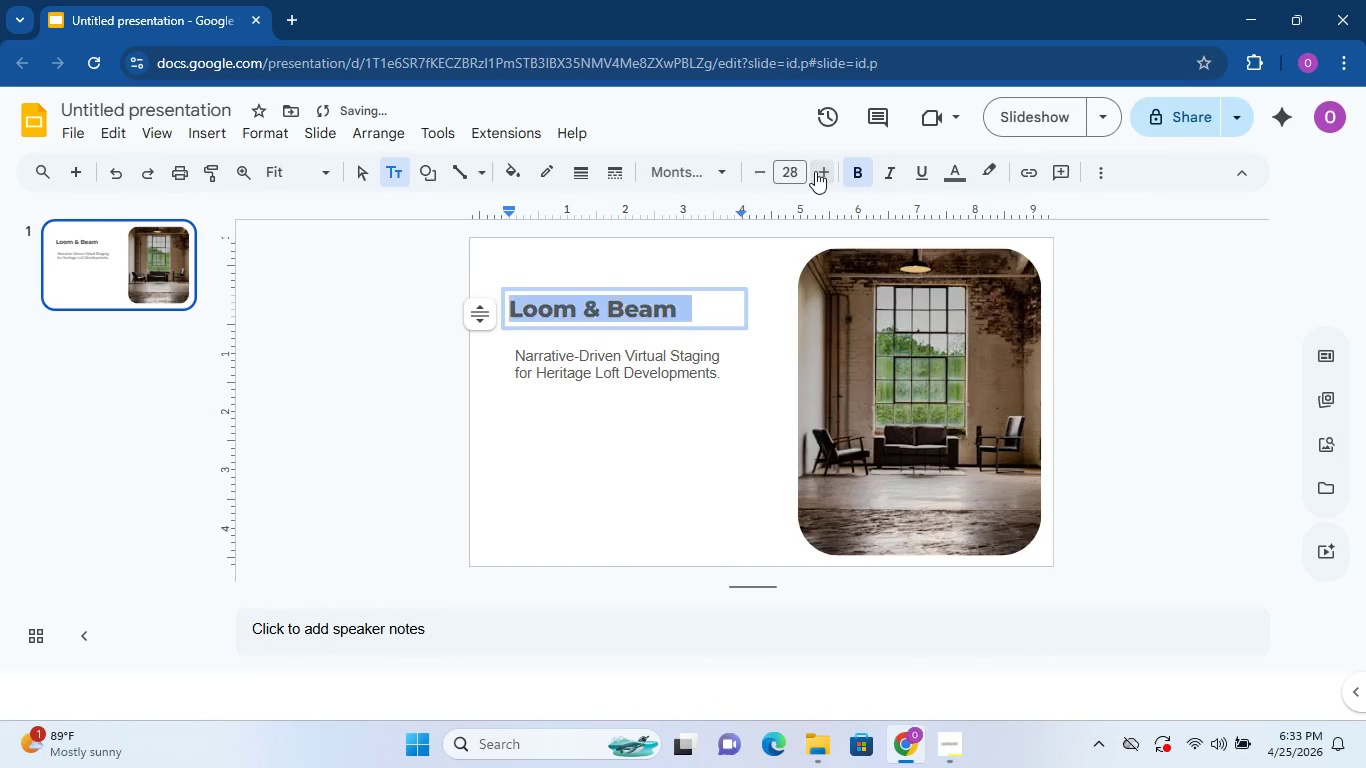 
triple_click([815, 171])
 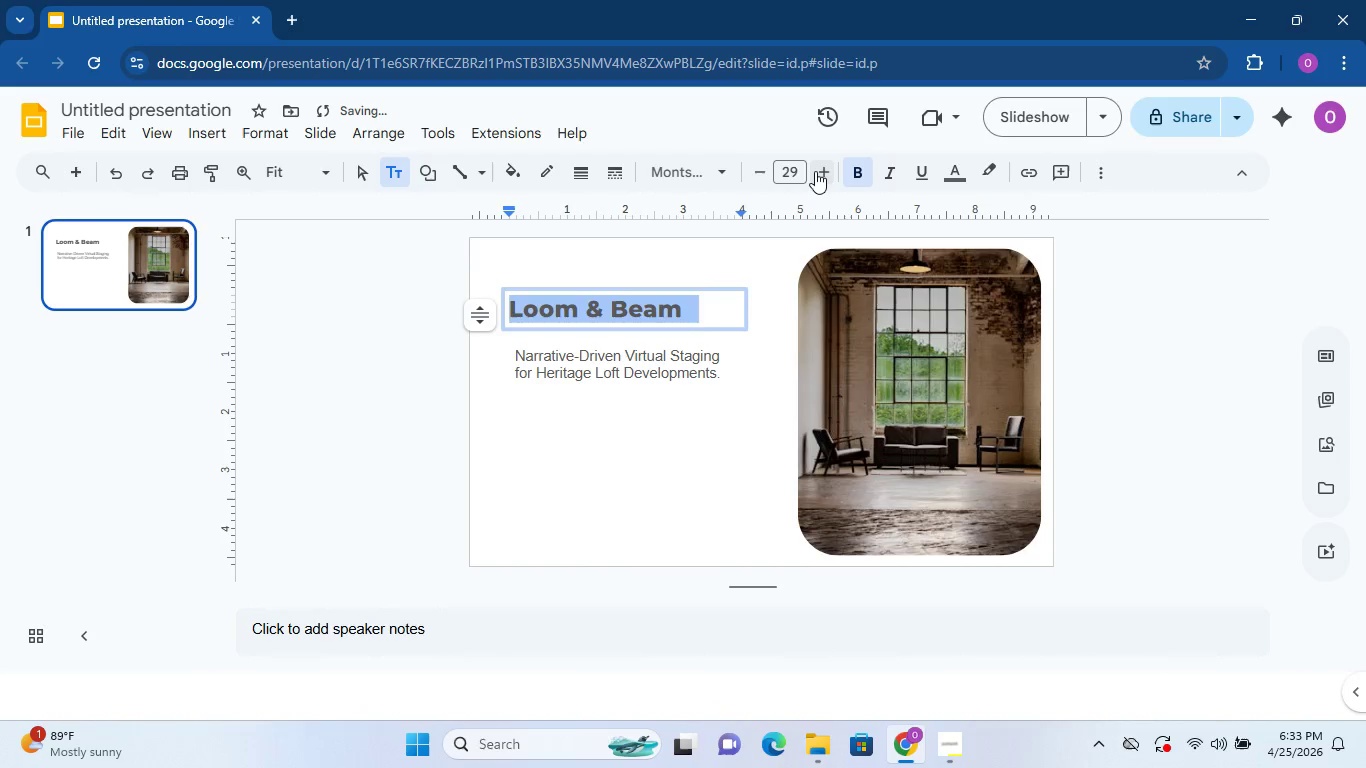 
triple_click([815, 171])
 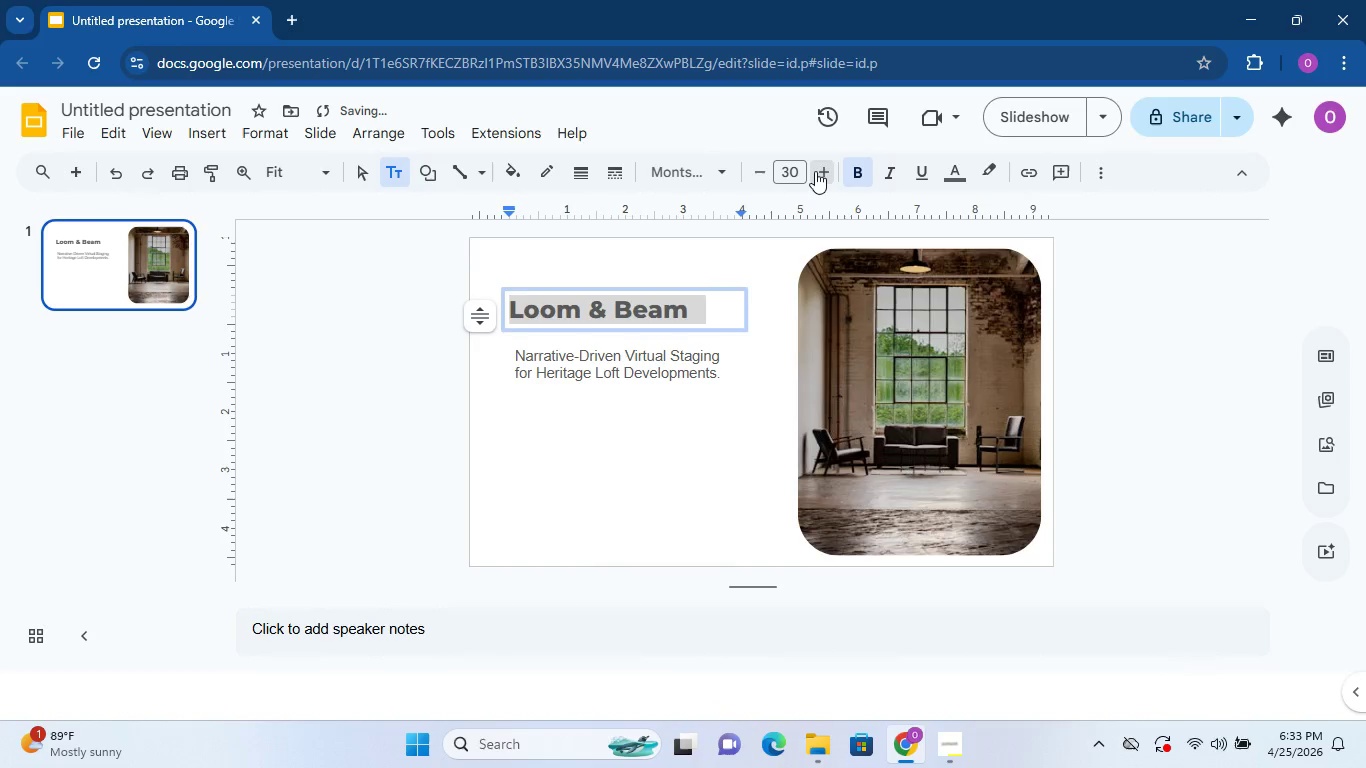 
triple_click([815, 171])
 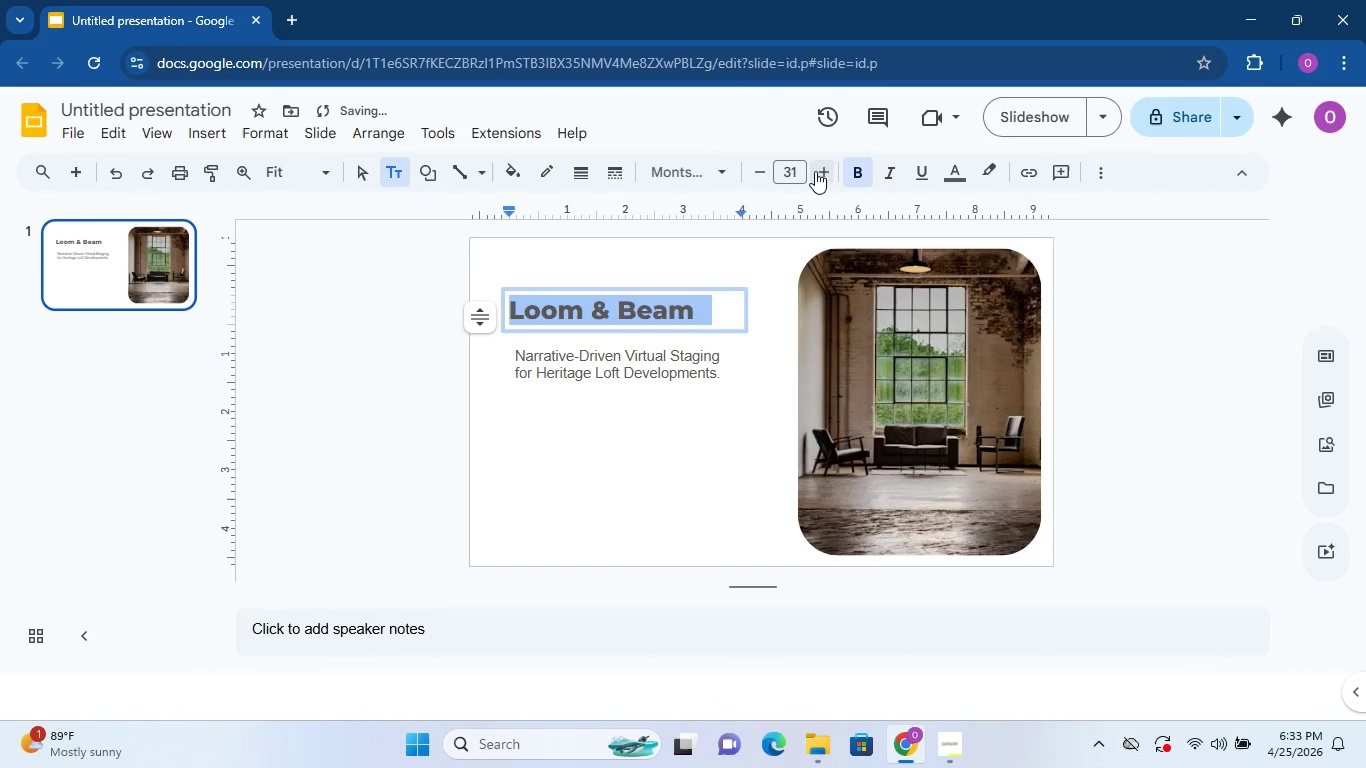 
triple_click([815, 171])
 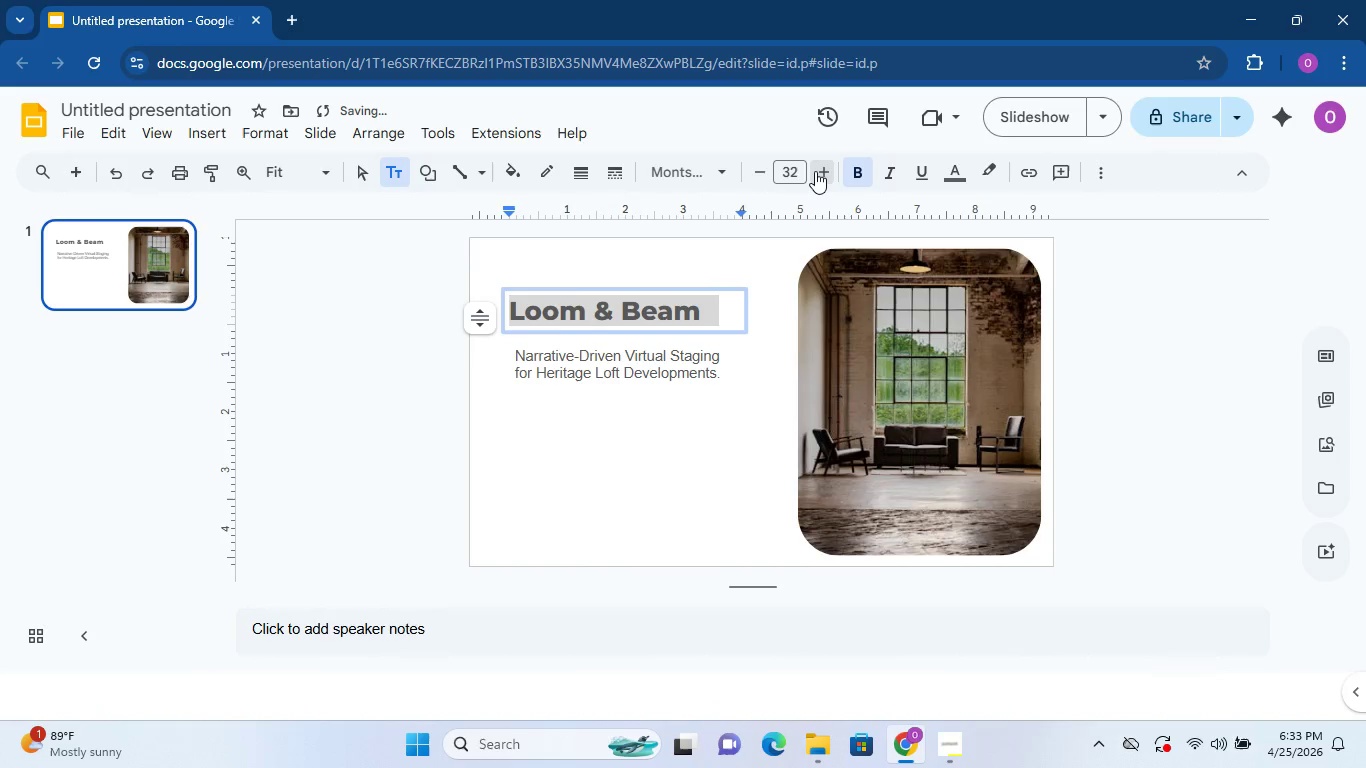 
triple_click([815, 171])
 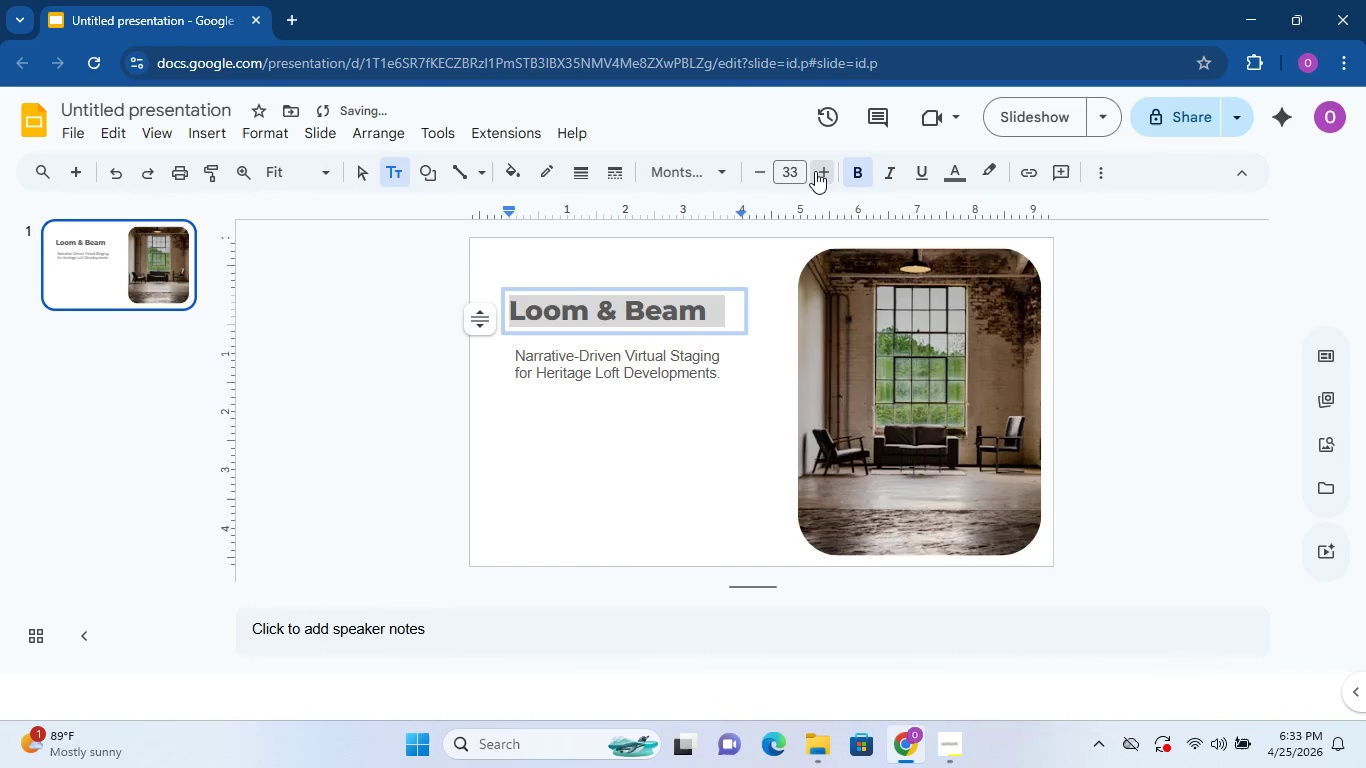 
triple_click([815, 171])
 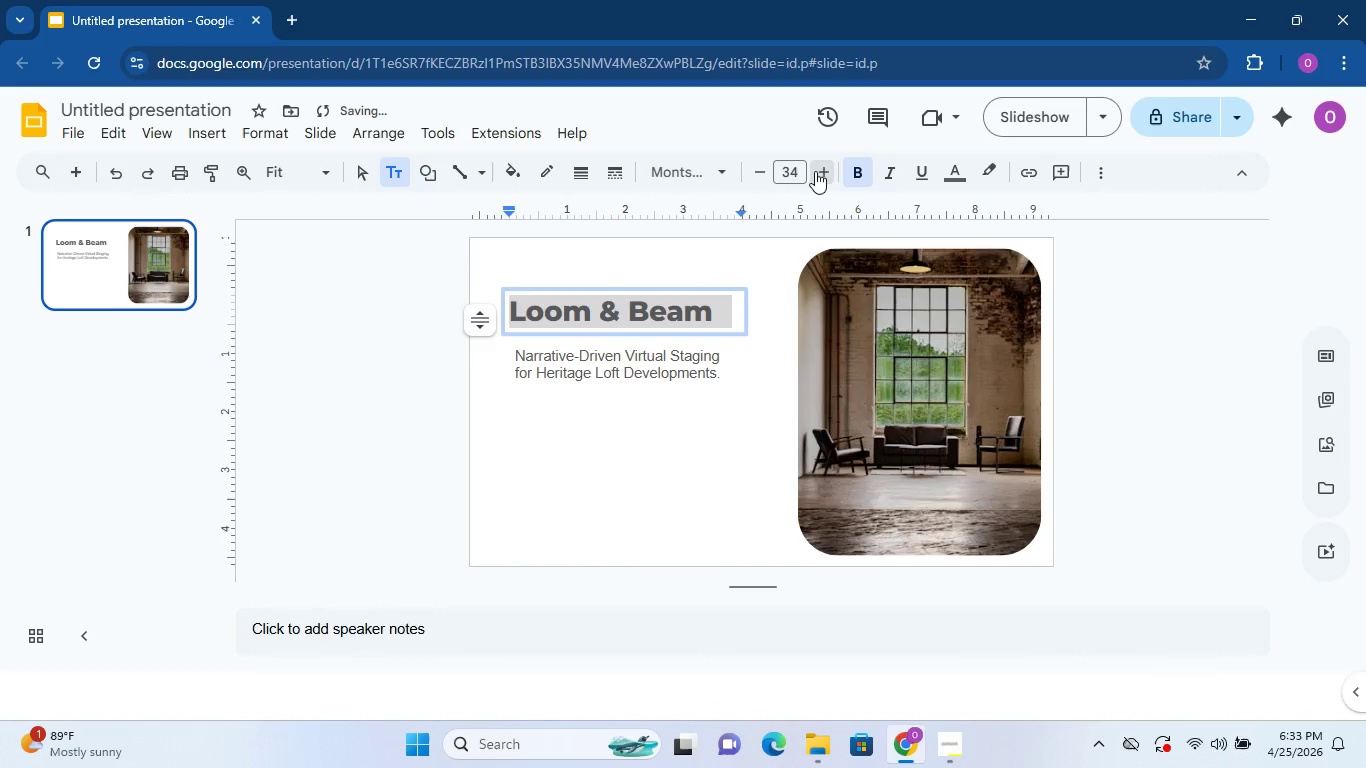 
triple_click([815, 171])
 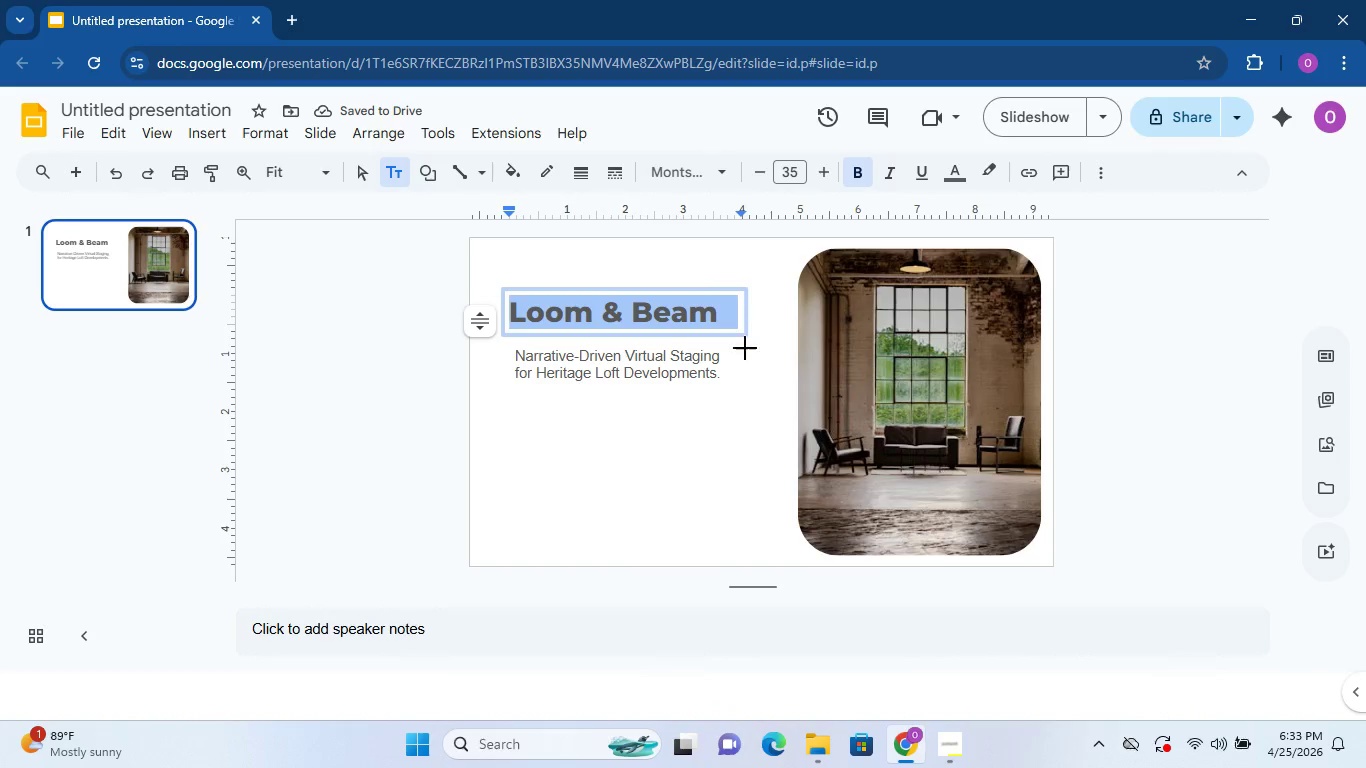 
key(Escape)
 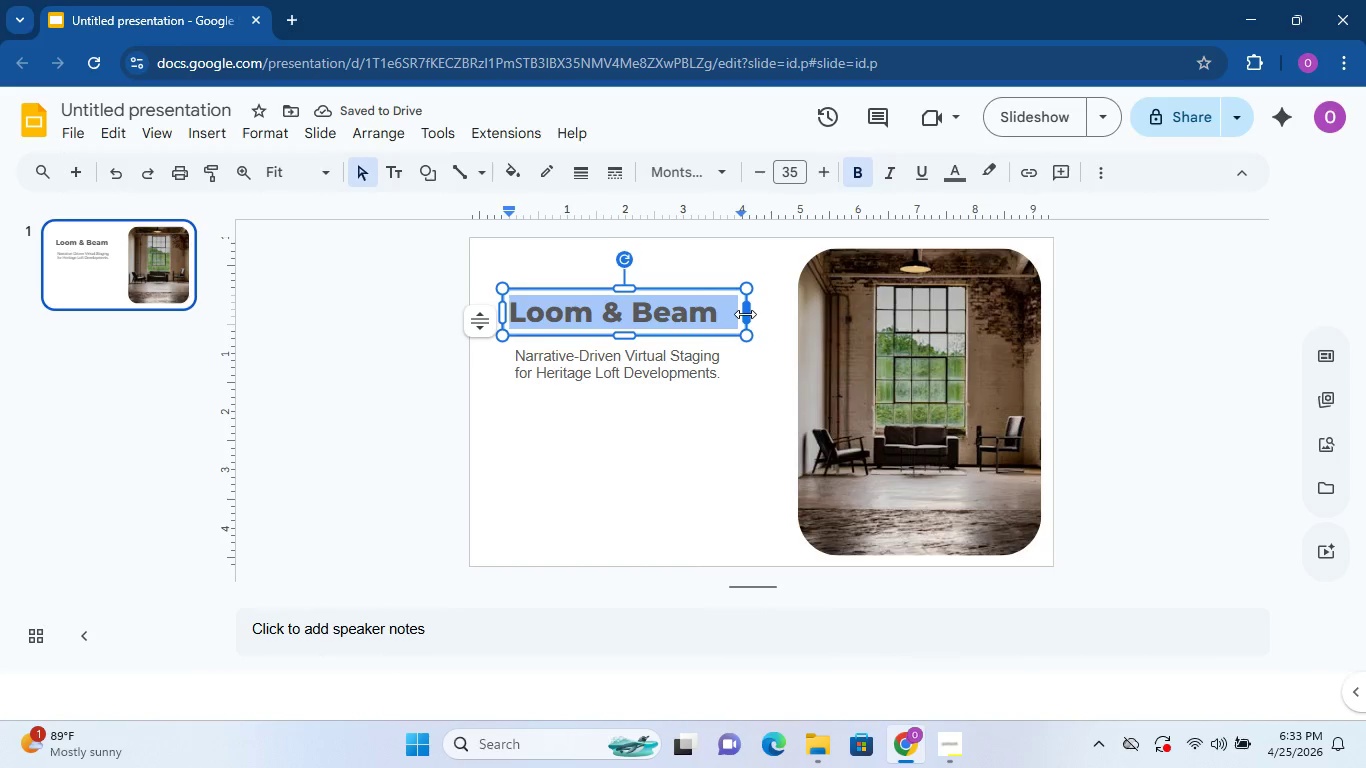 
left_click_drag(start_coordinate=[746, 314], to_coordinate=[774, 312])
 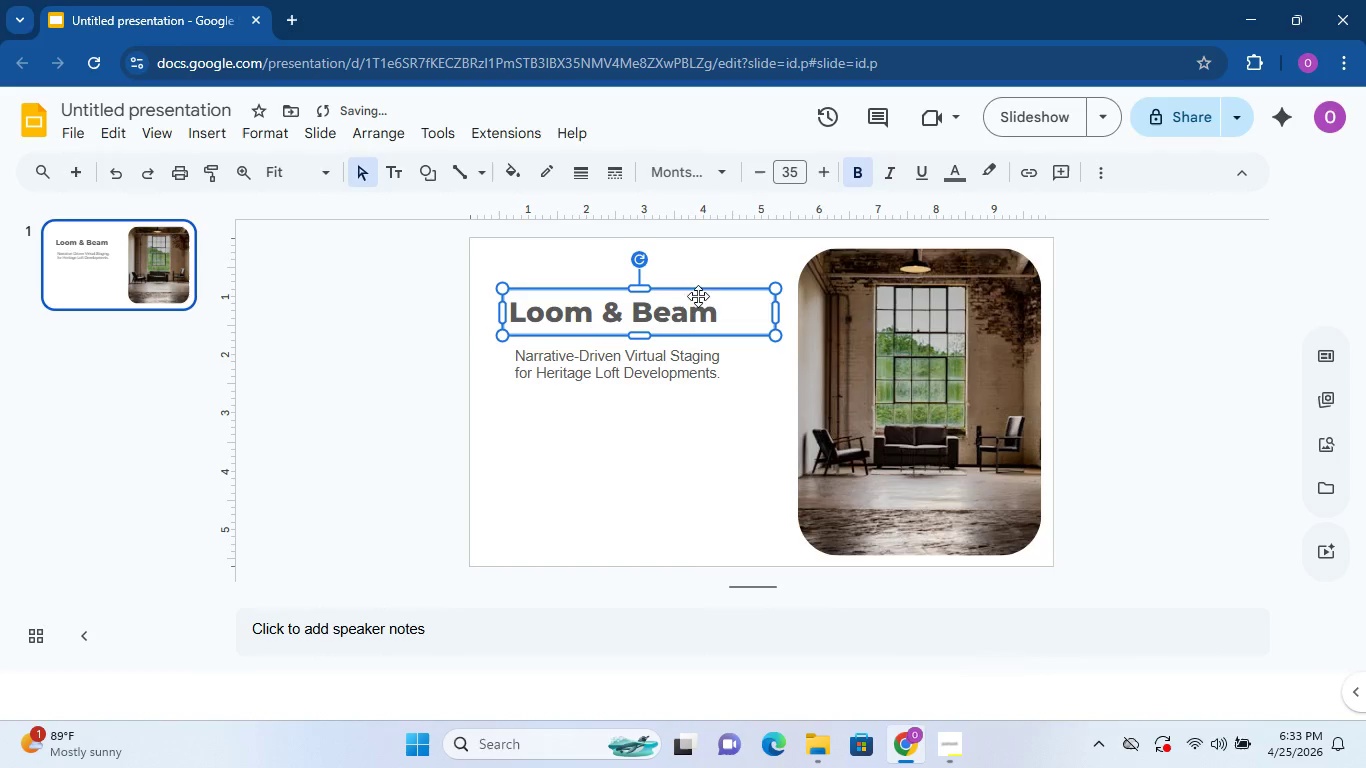 
double_click([694, 313])
 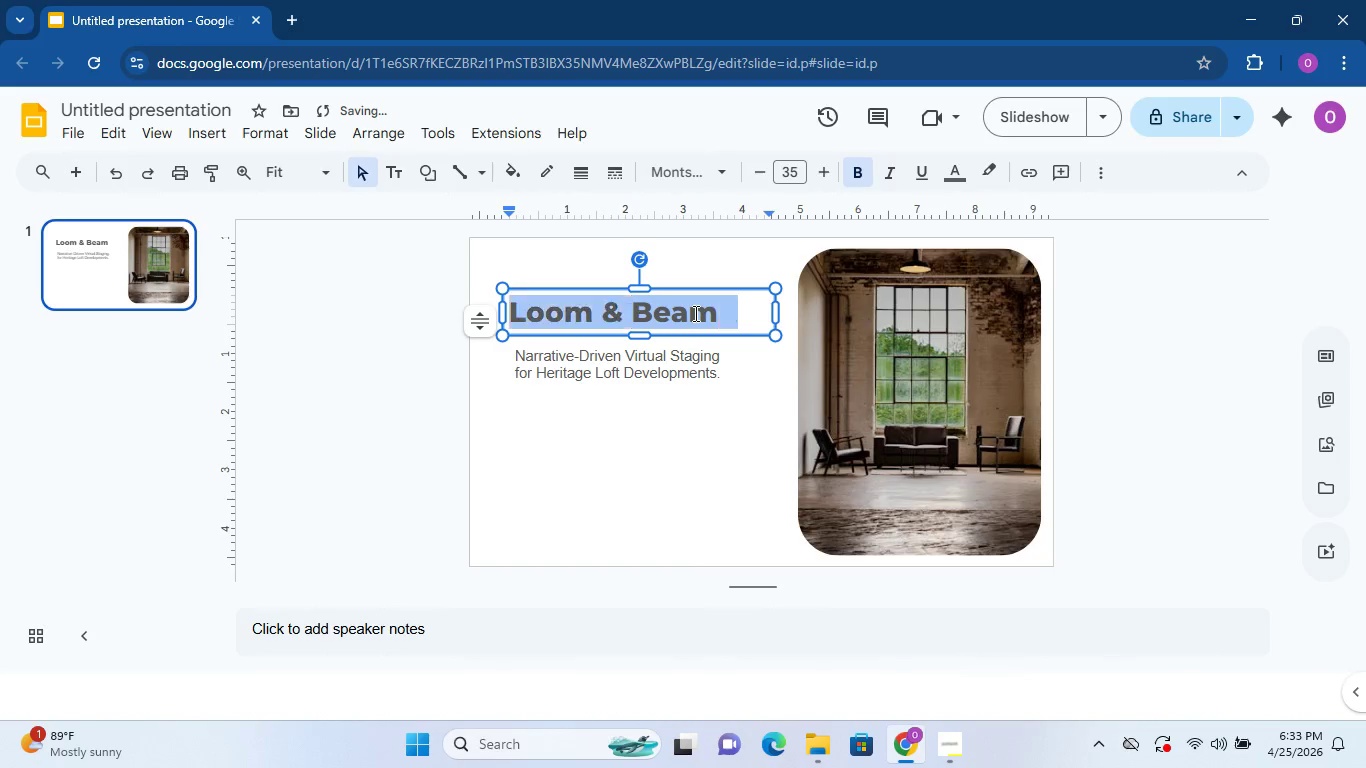 
triple_click([694, 313])
 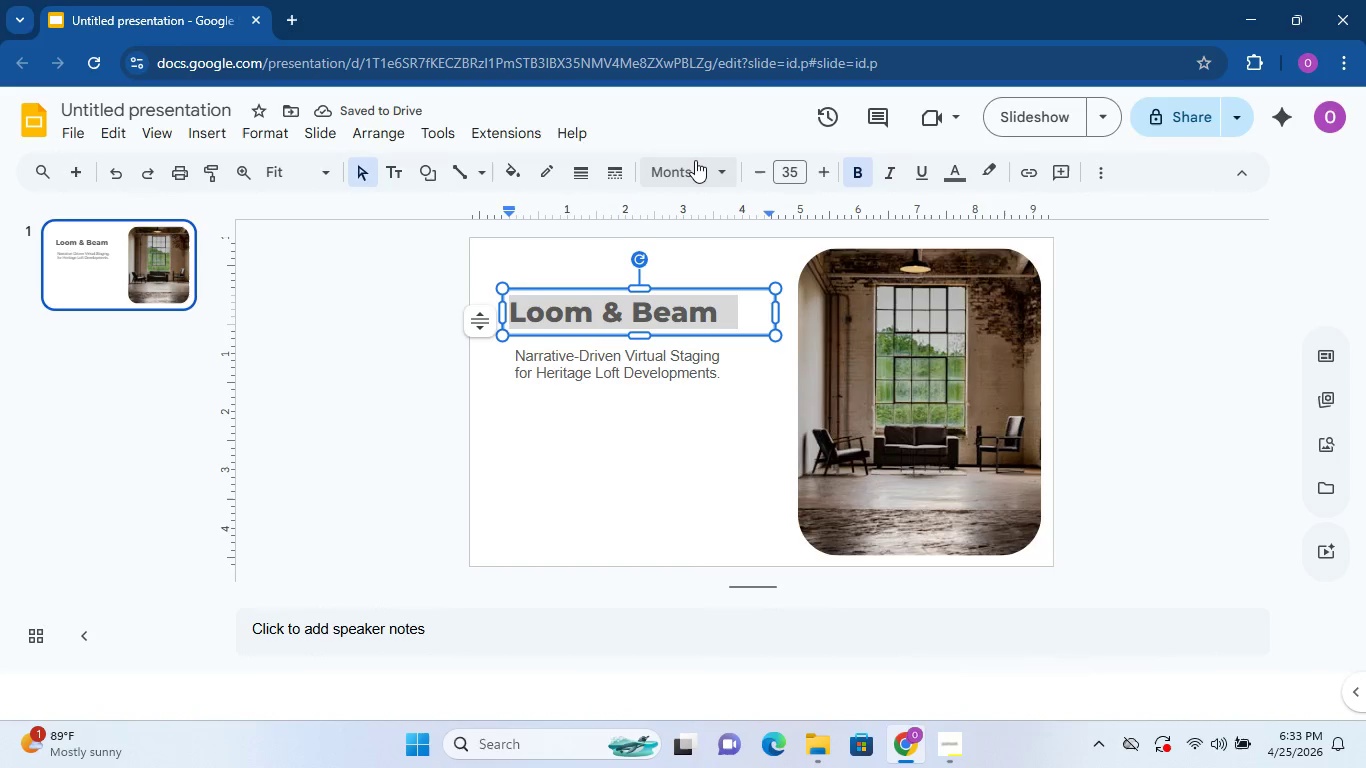 
double_click([695, 161])
 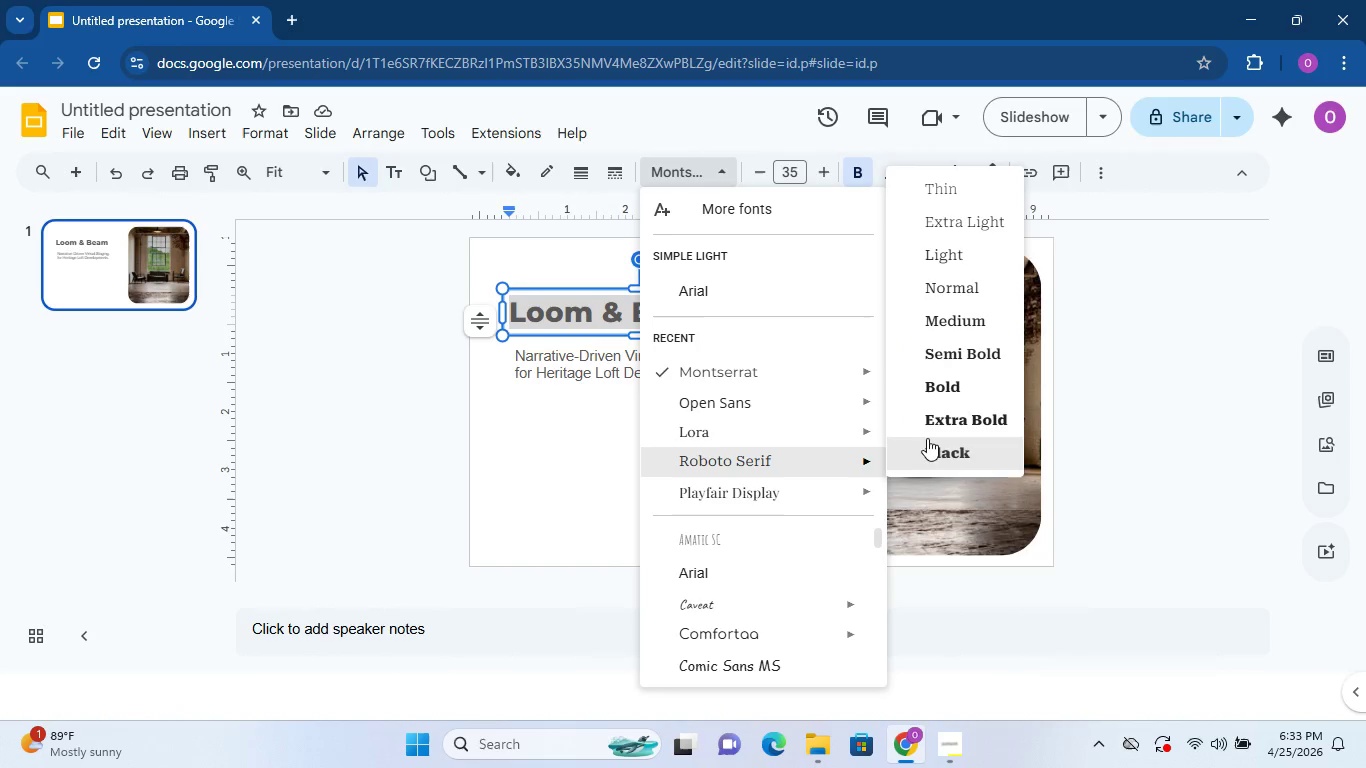 
left_click([933, 431])
 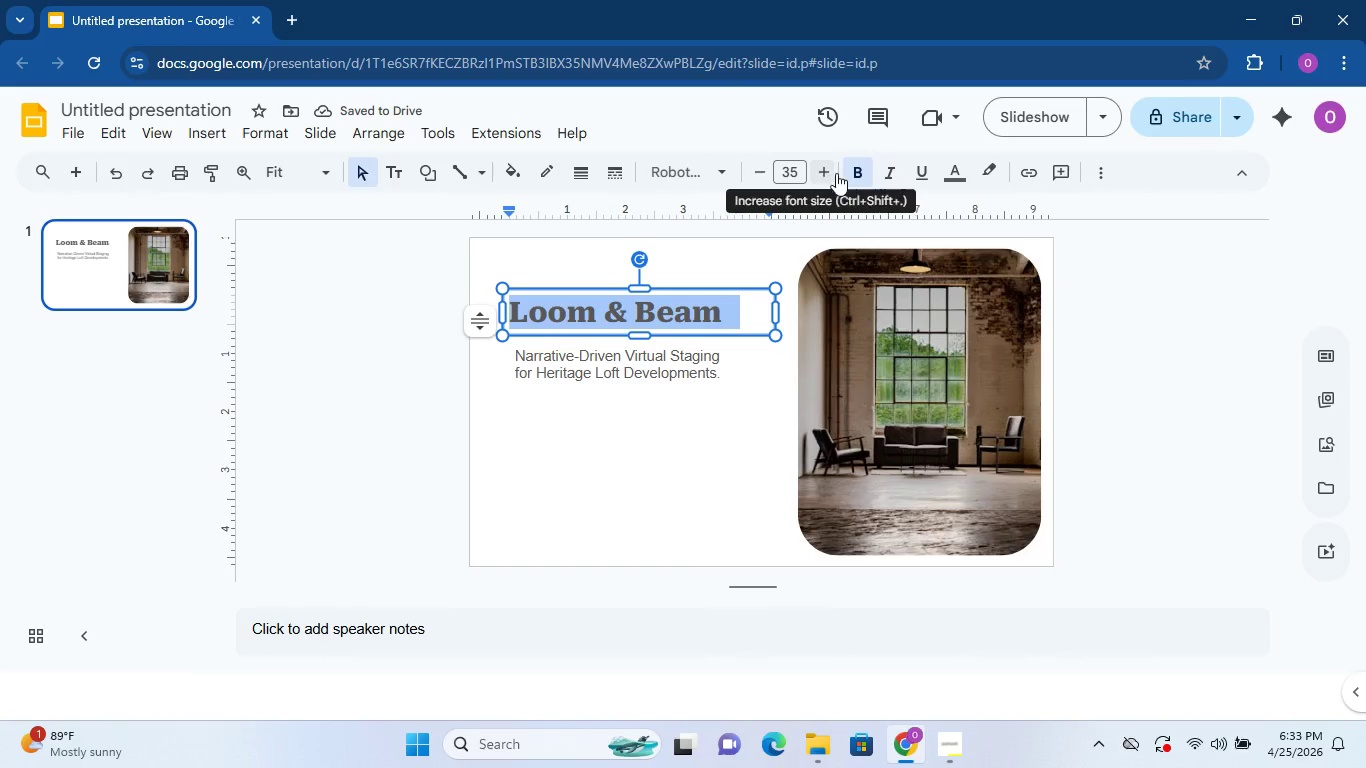 
double_click([825, 174])
 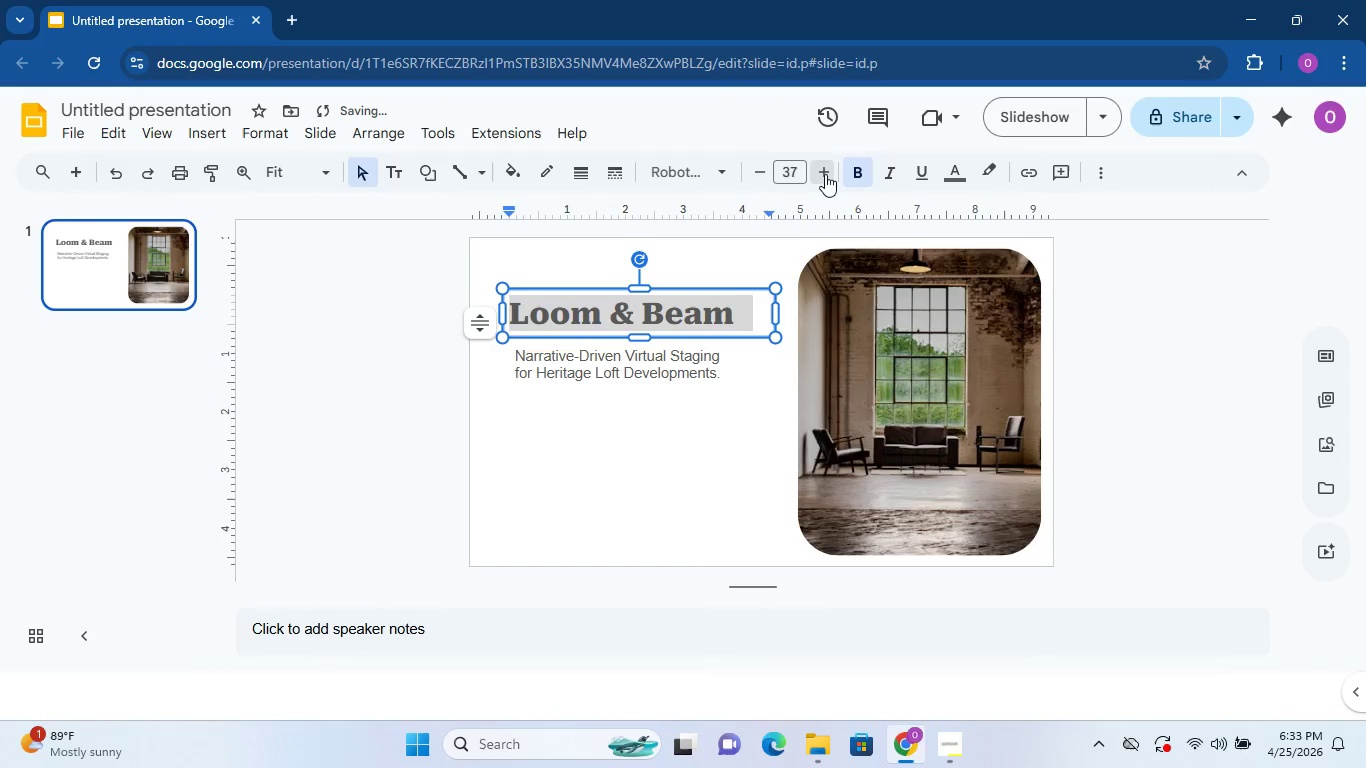 
triple_click([825, 174])
 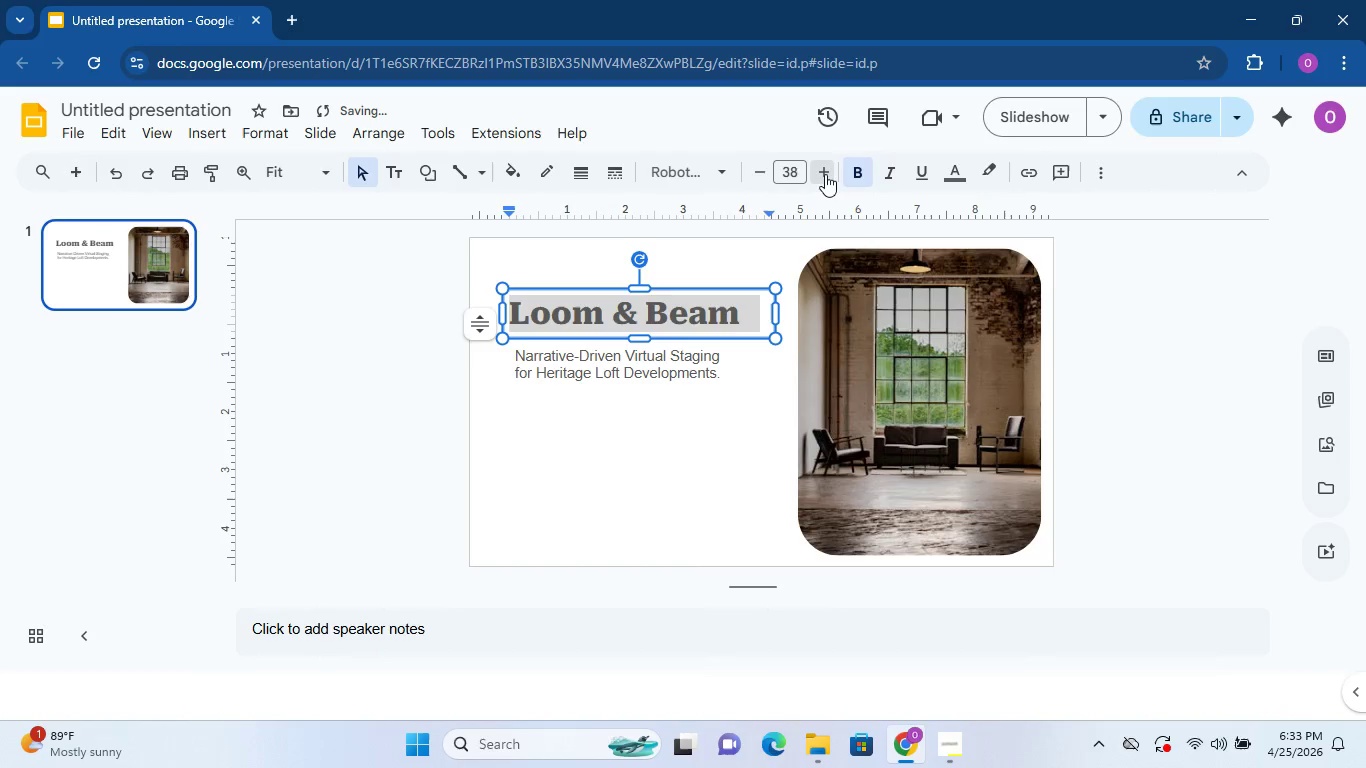 
triple_click([825, 174])
 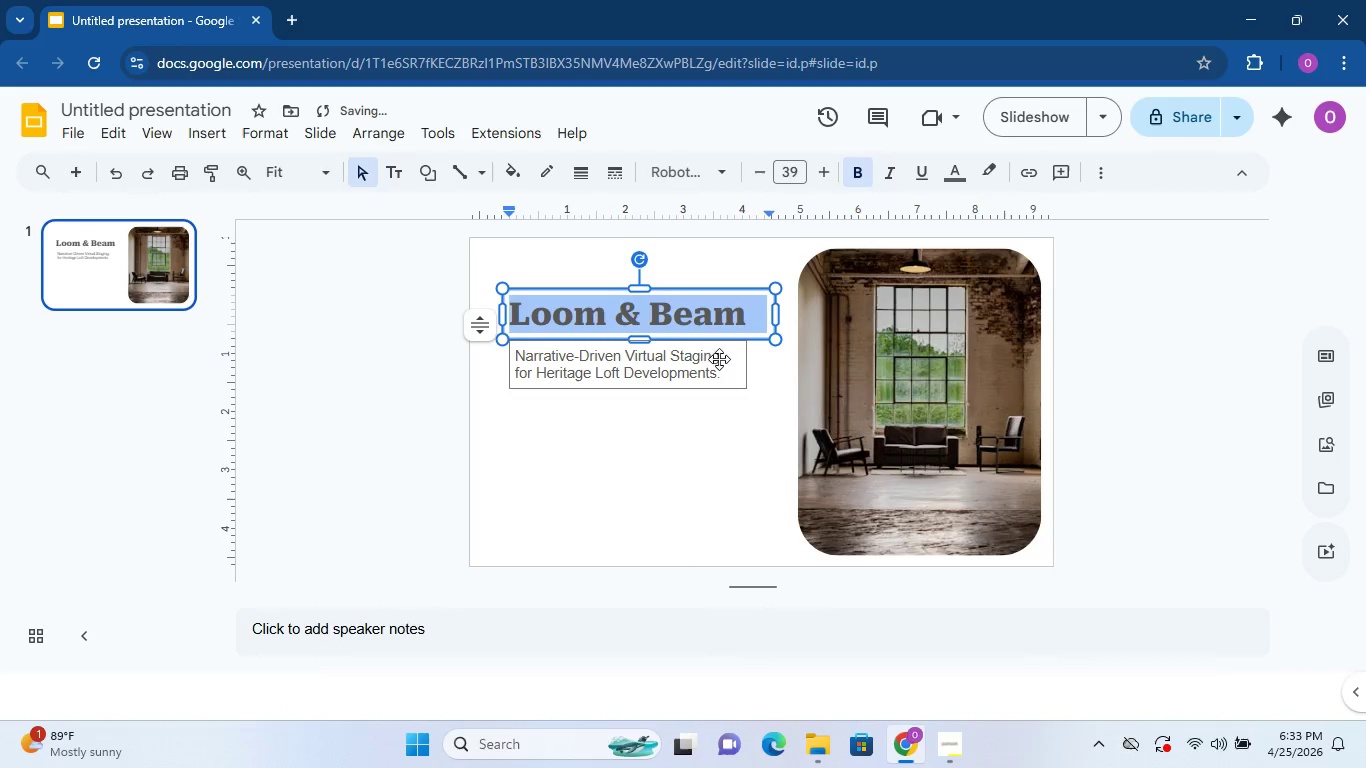 
left_click([693, 374])
 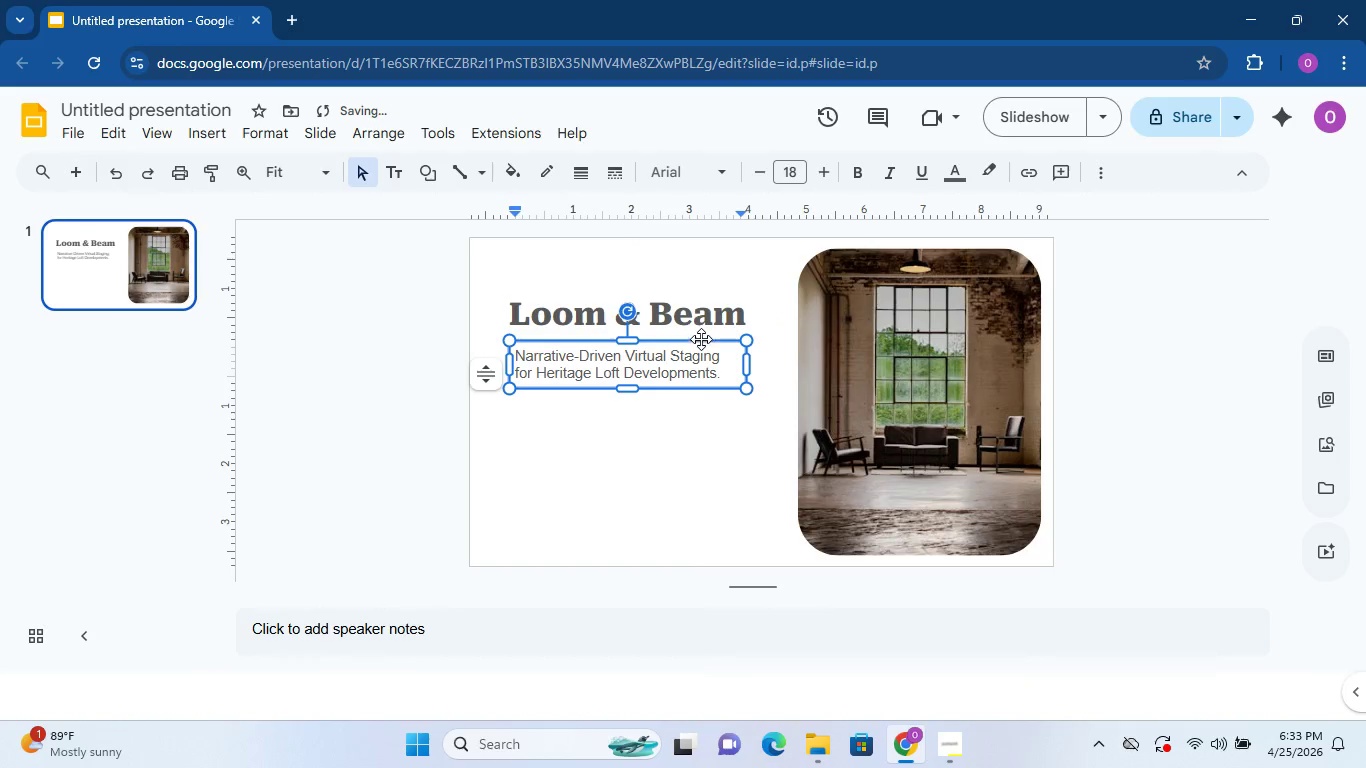 
left_click_drag(start_coordinate=[701, 337], to_coordinate=[705, 384])
 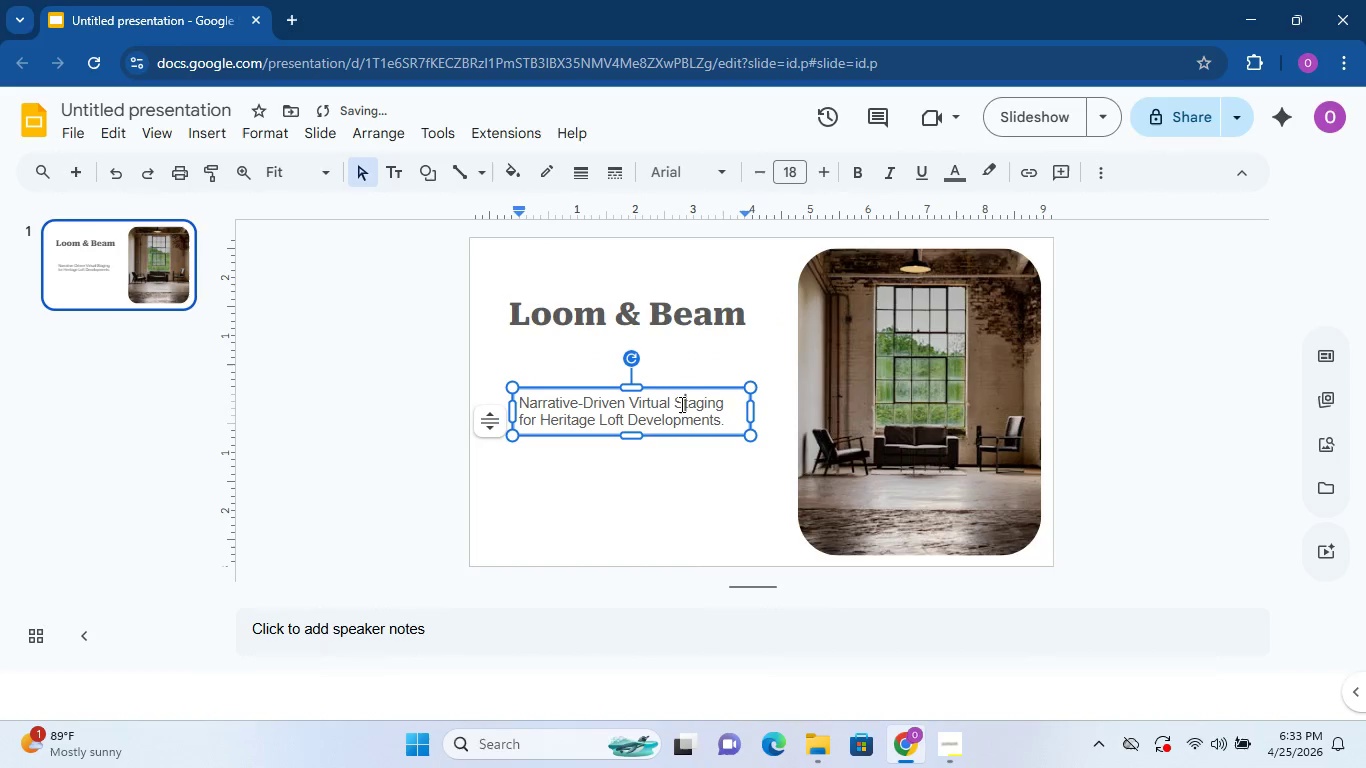 
double_click([680, 404])
 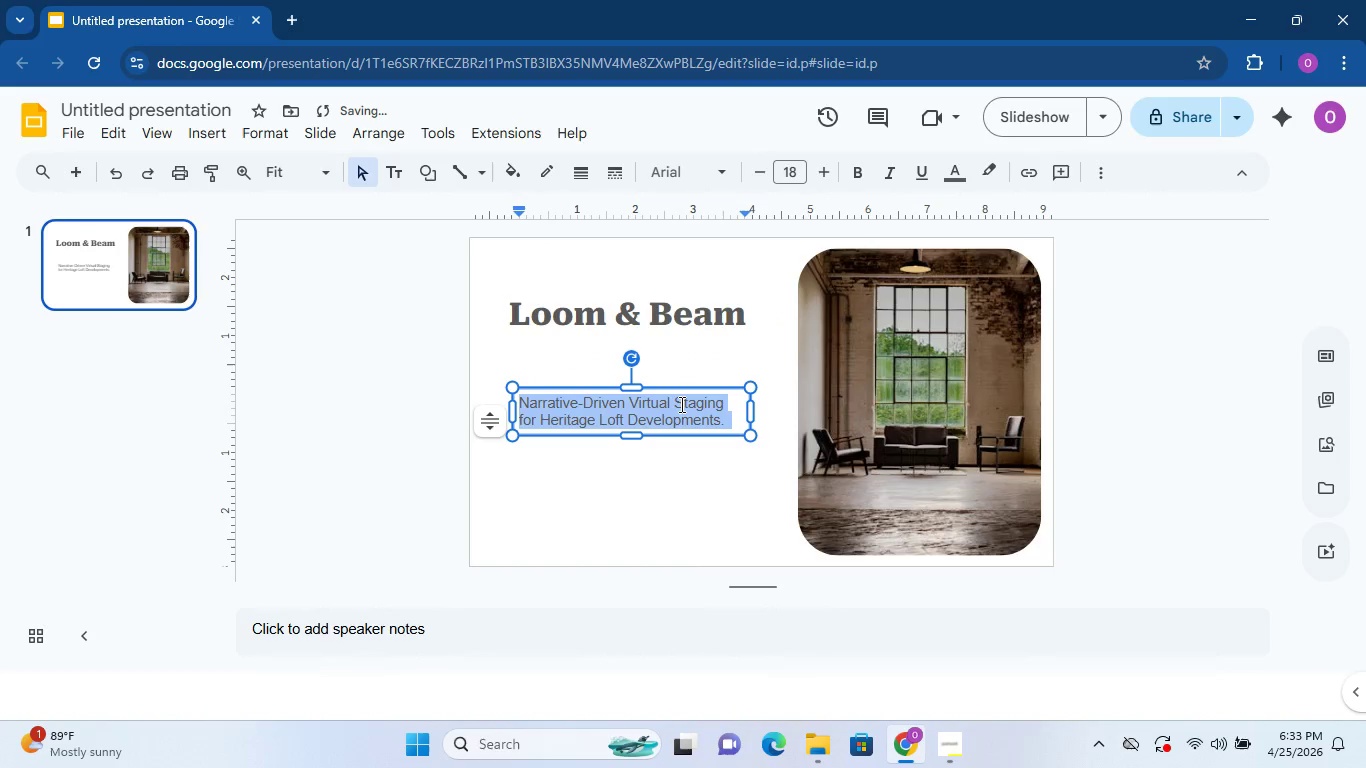 
triple_click([680, 404])
 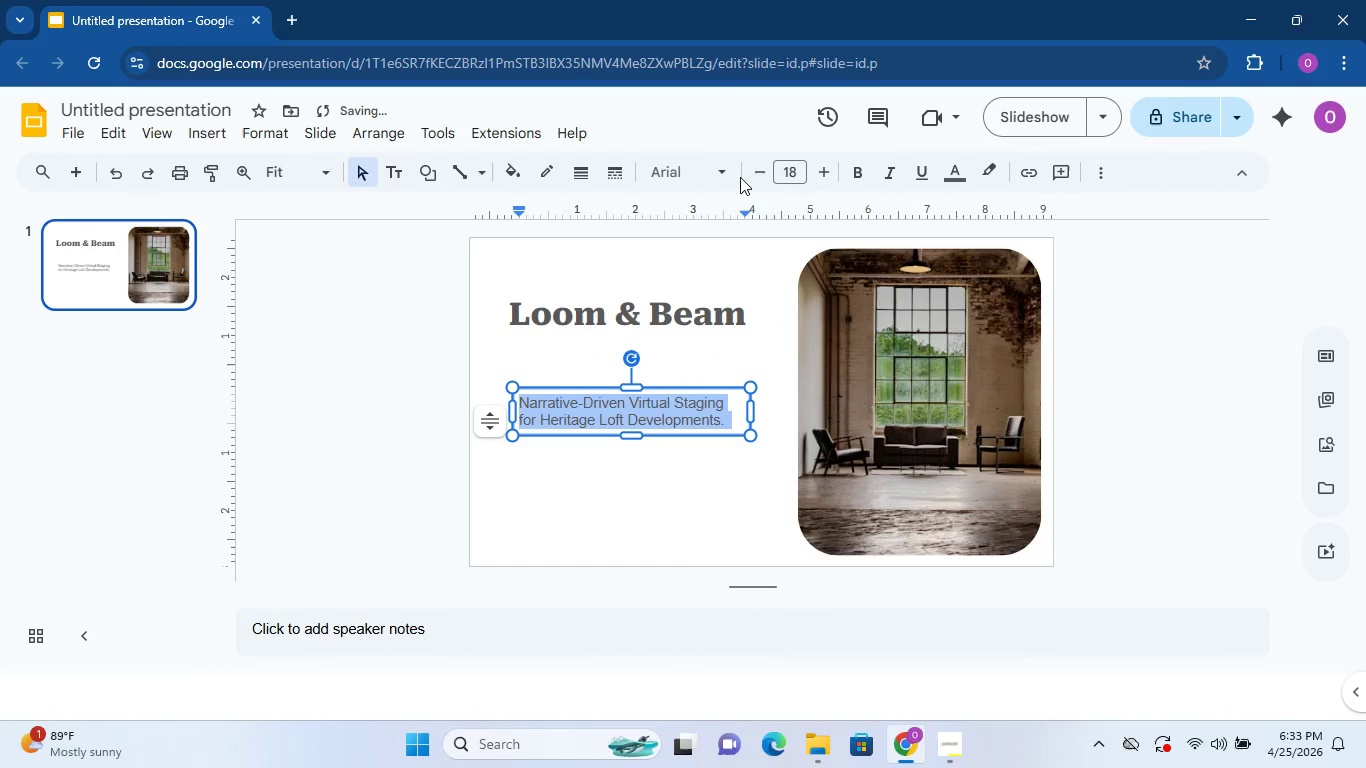 
left_click([723, 177])
 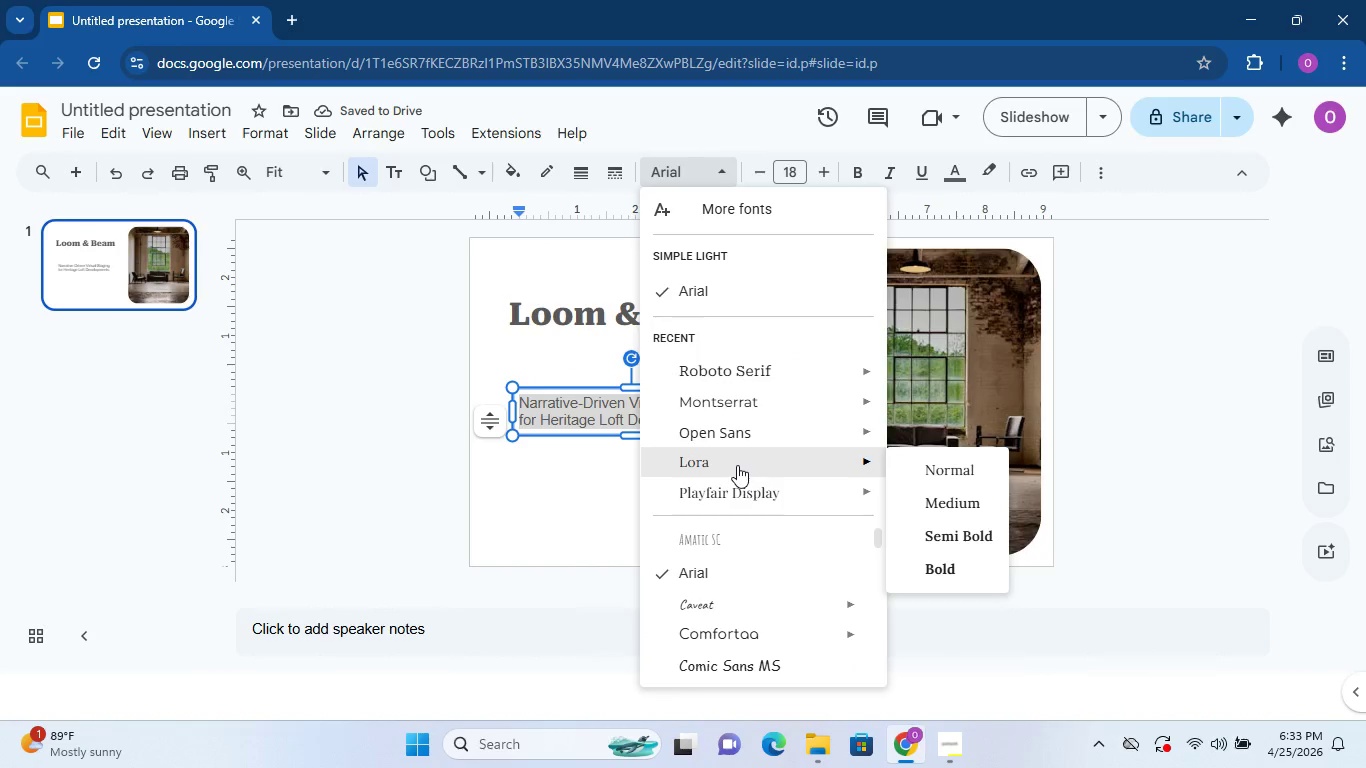 
mouse_move([766, 484])
 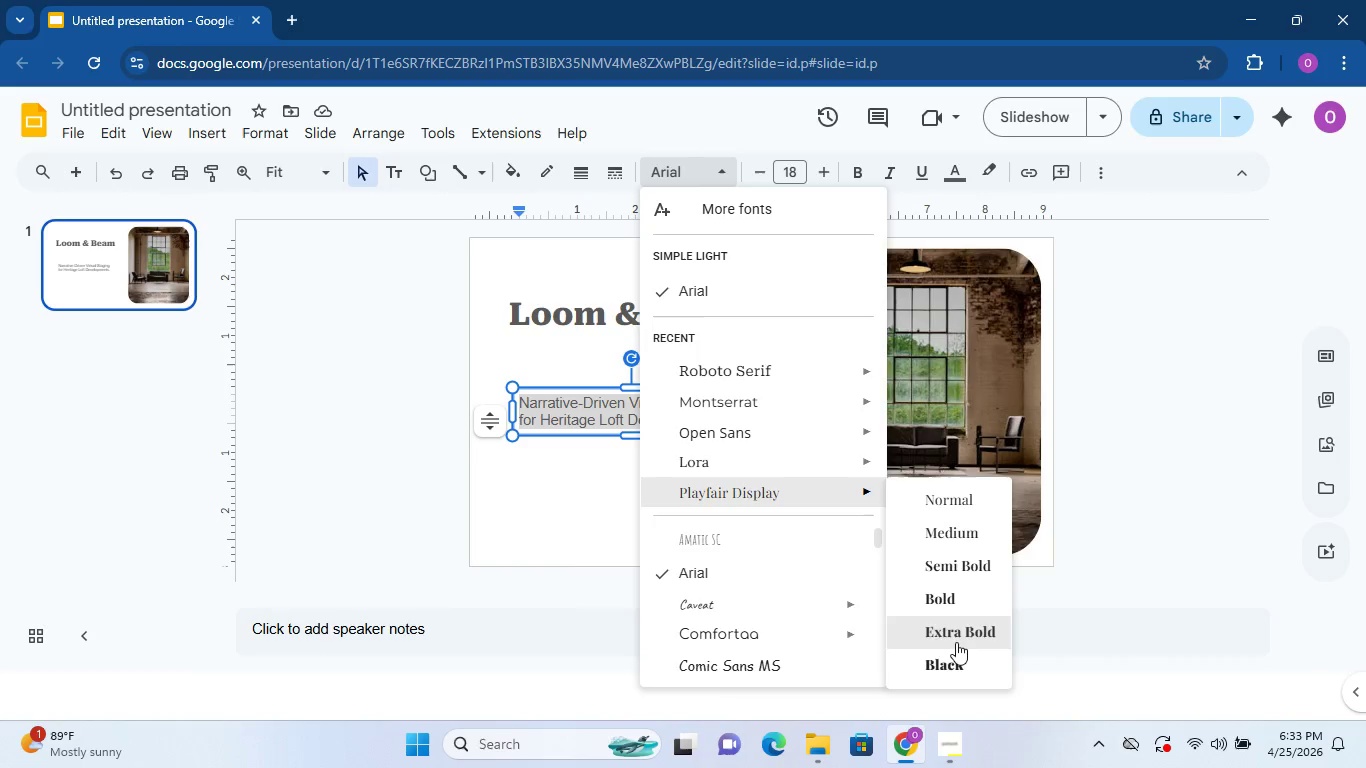 
left_click([957, 637])
 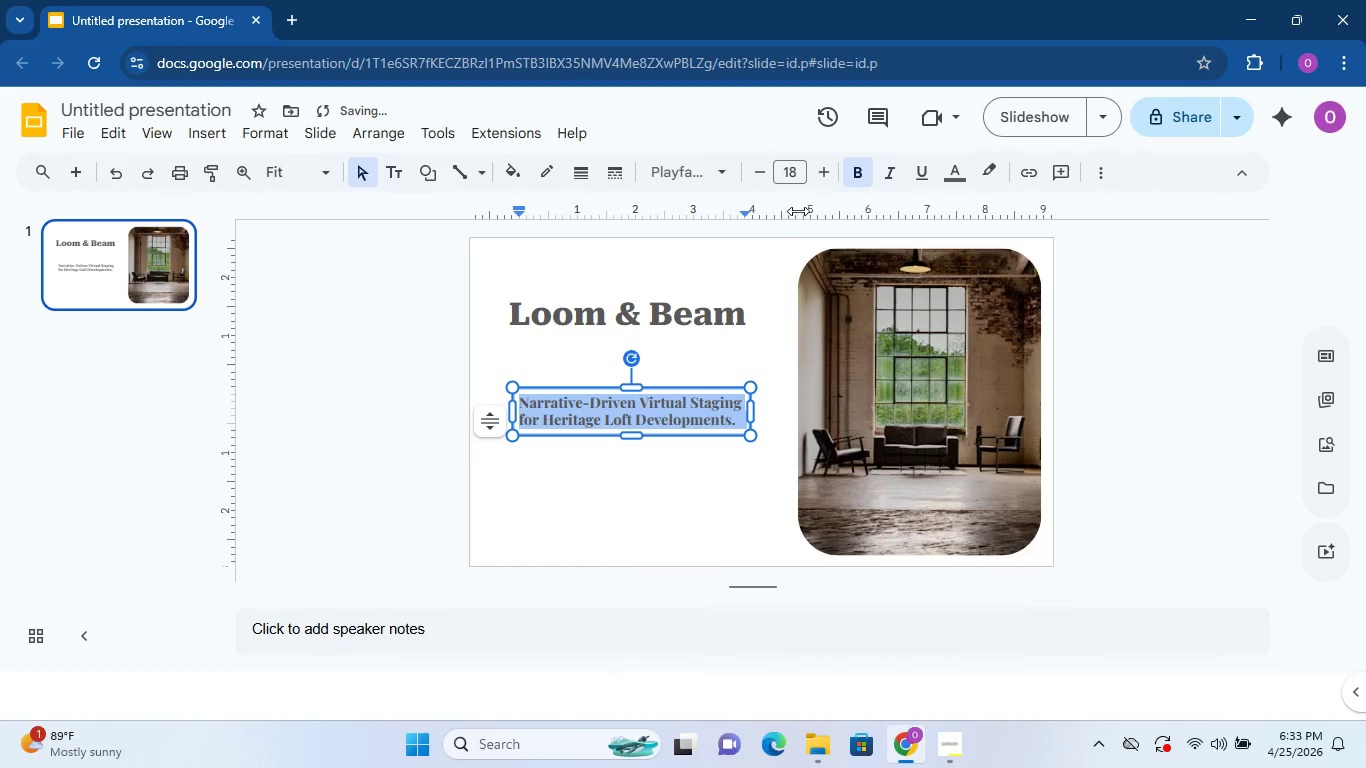 
left_click([832, 181])
 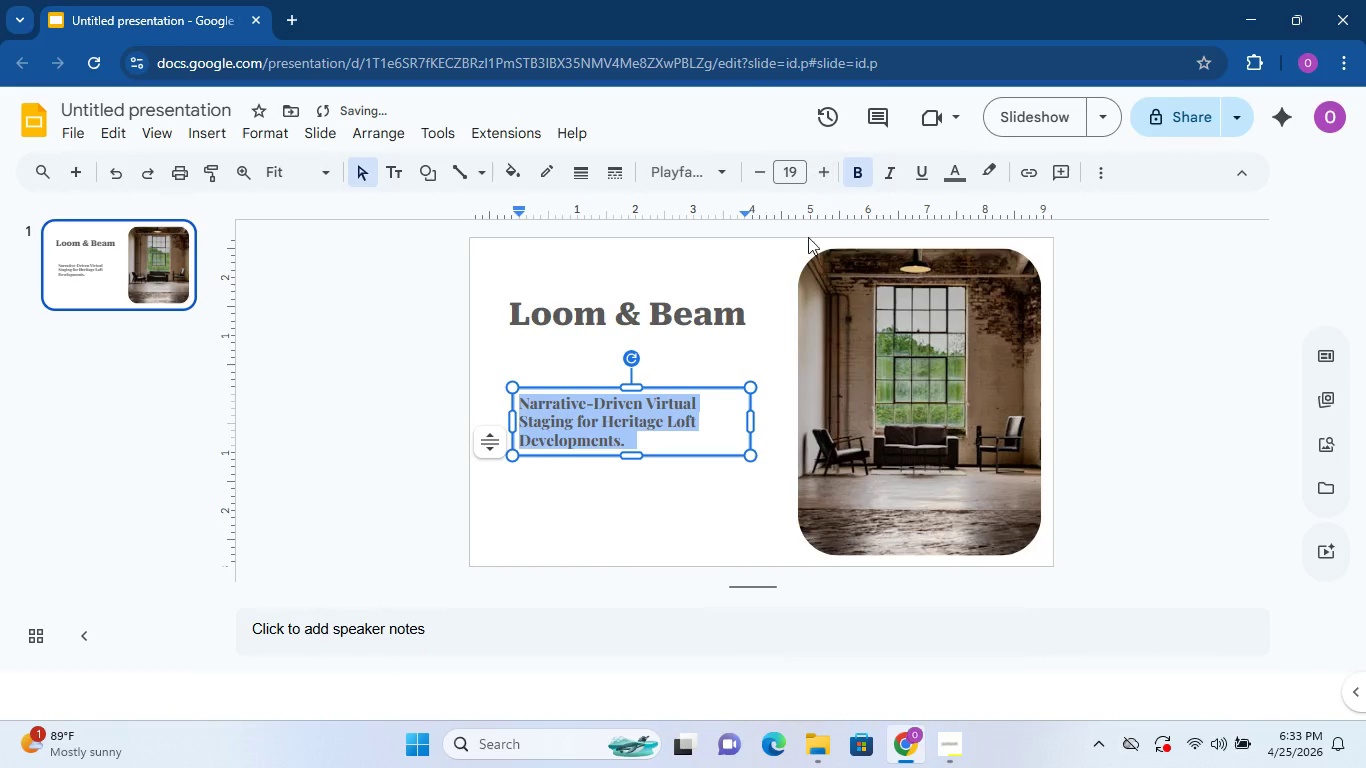 
left_click([721, 516])
 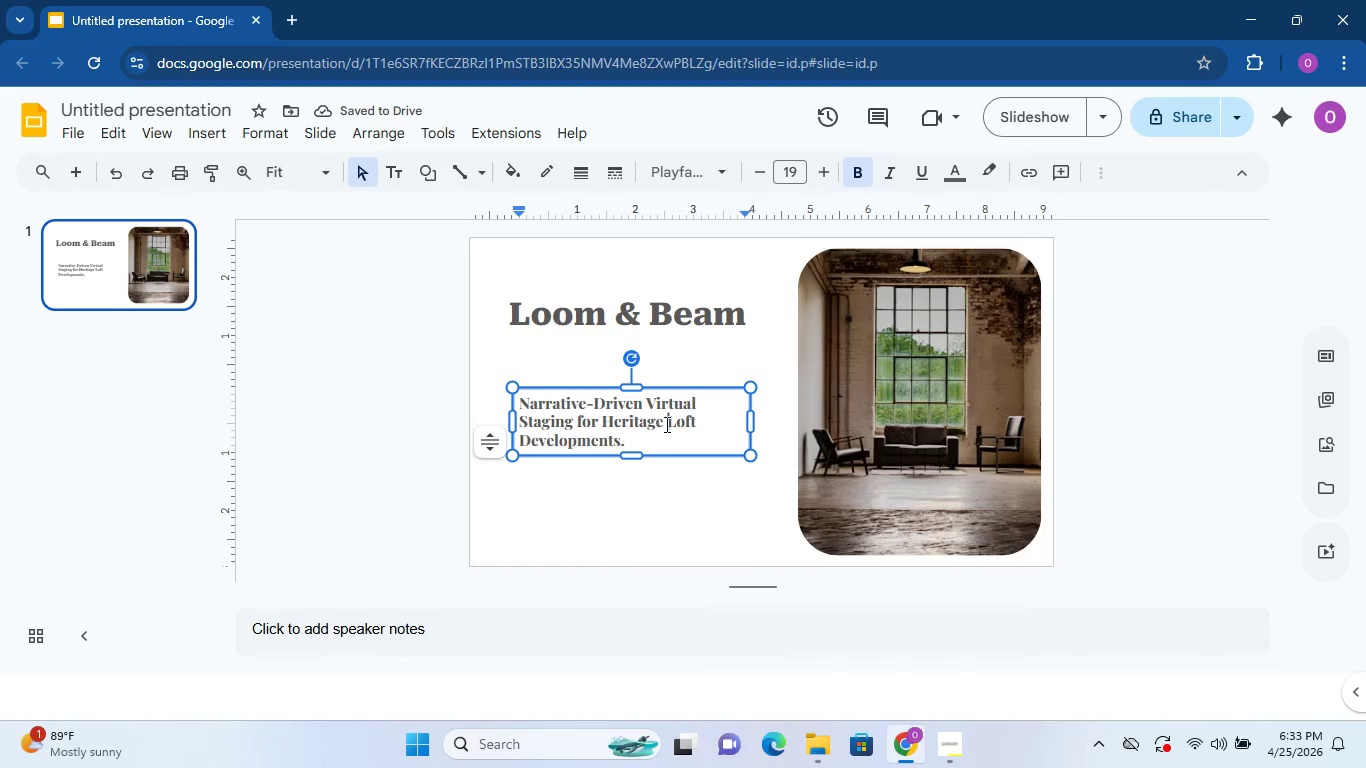 
double_click([668, 412])
 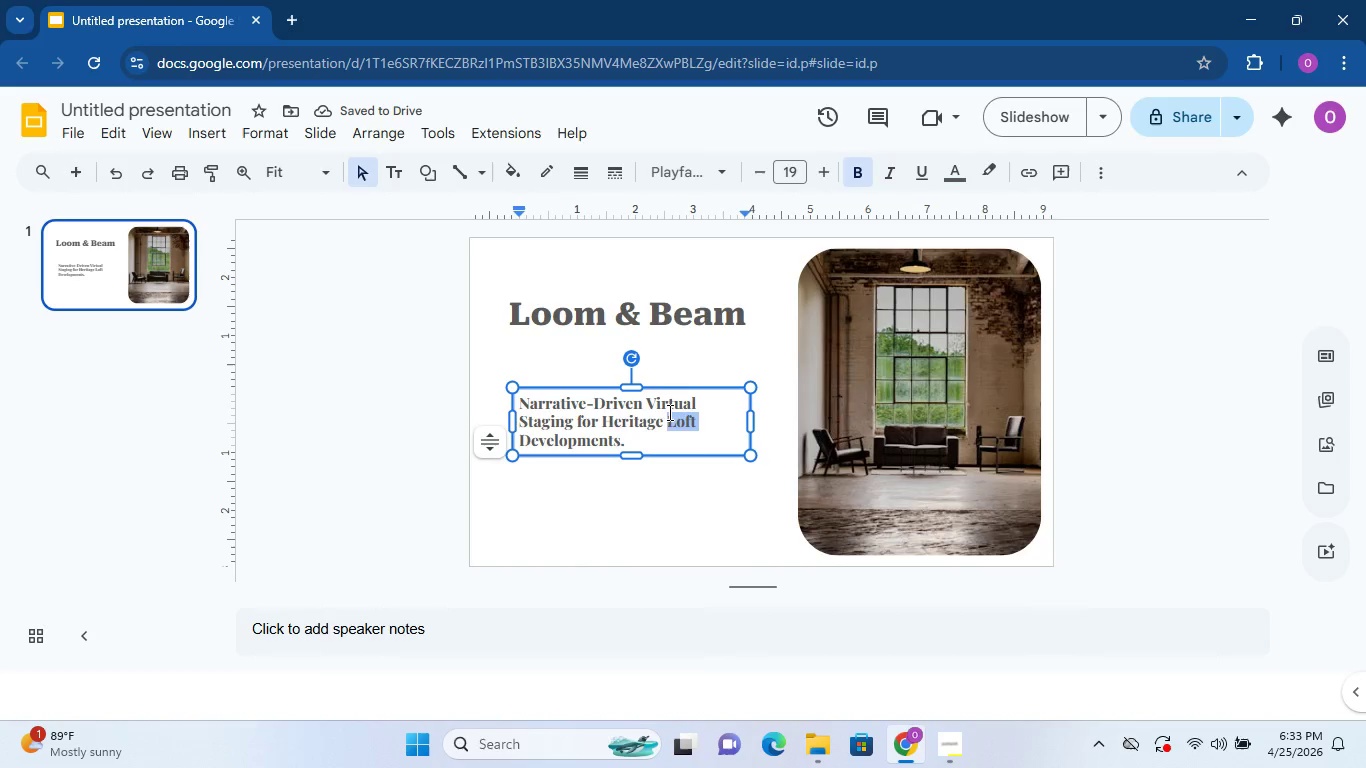 
triple_click([668, 412])
 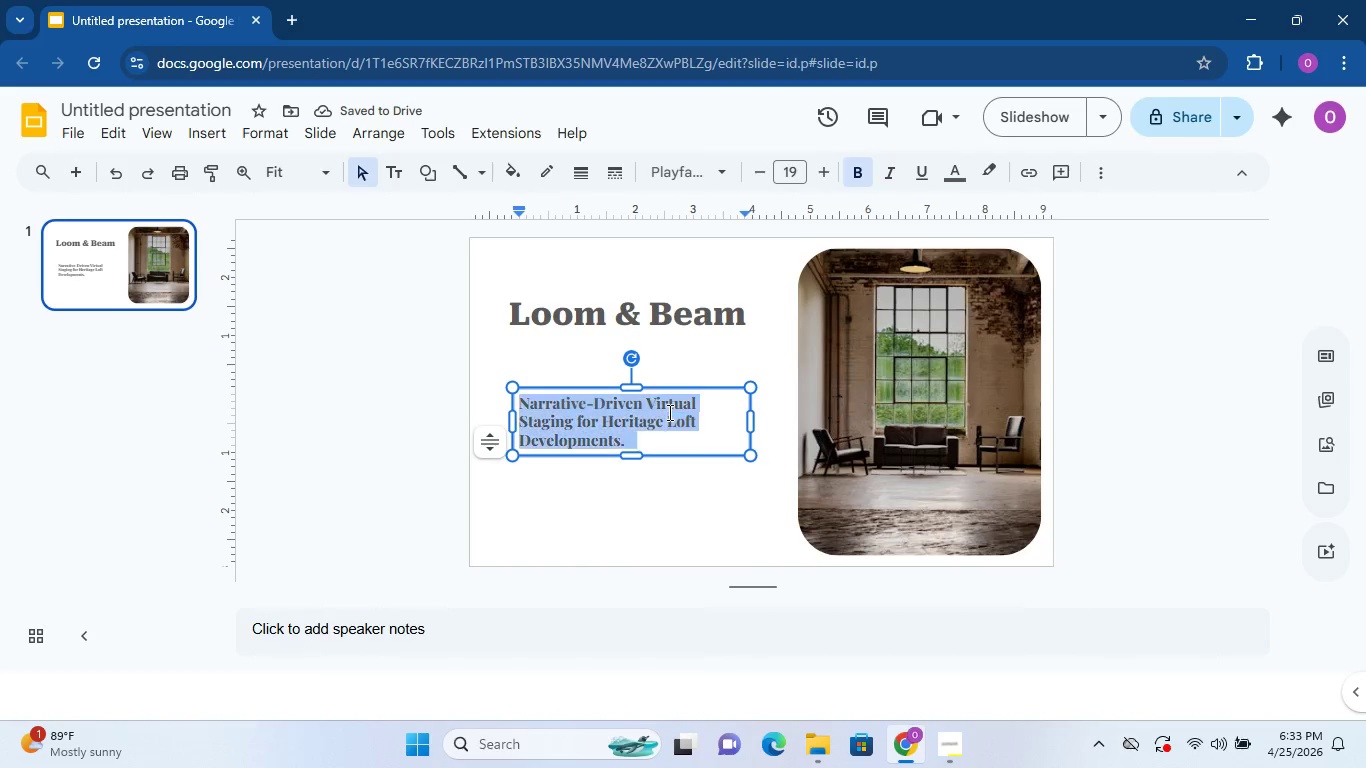 
triple_click([668, 412])
 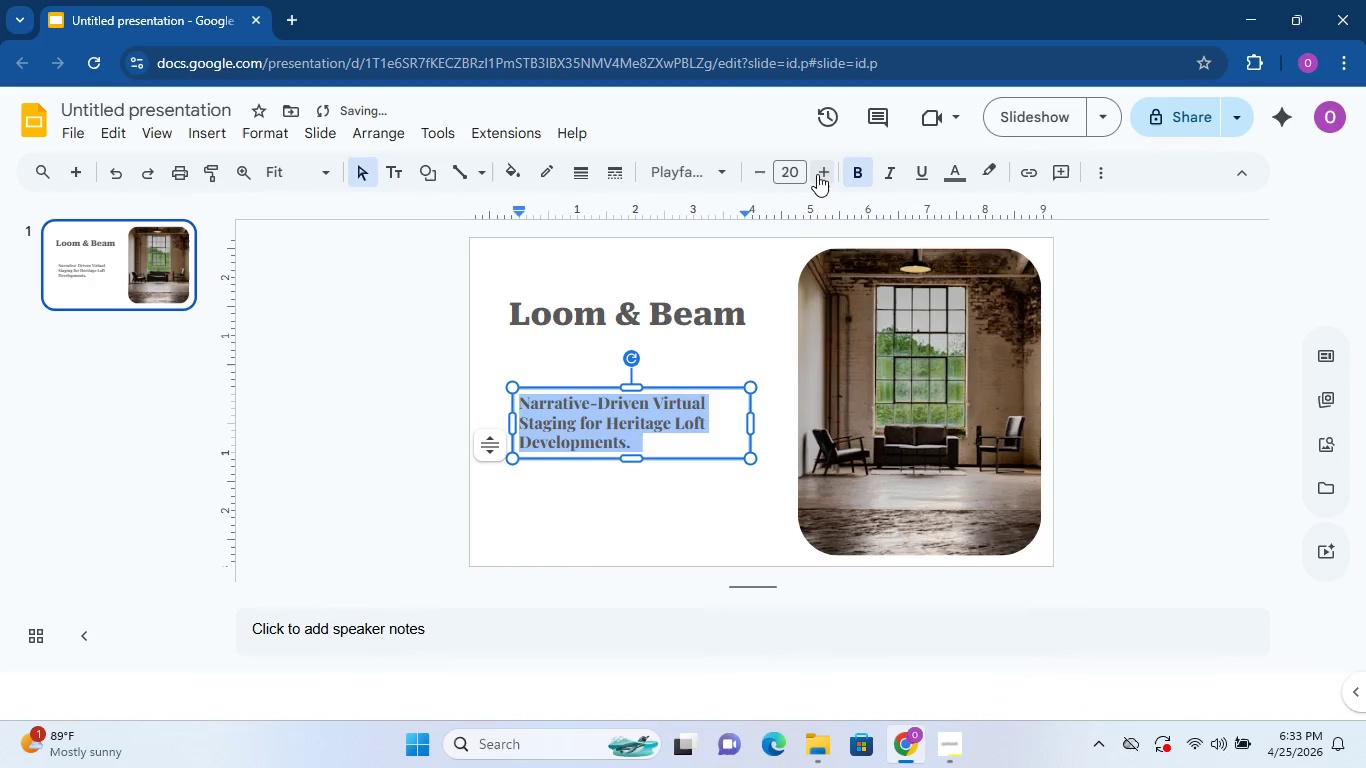 
double_click([817, 174])
 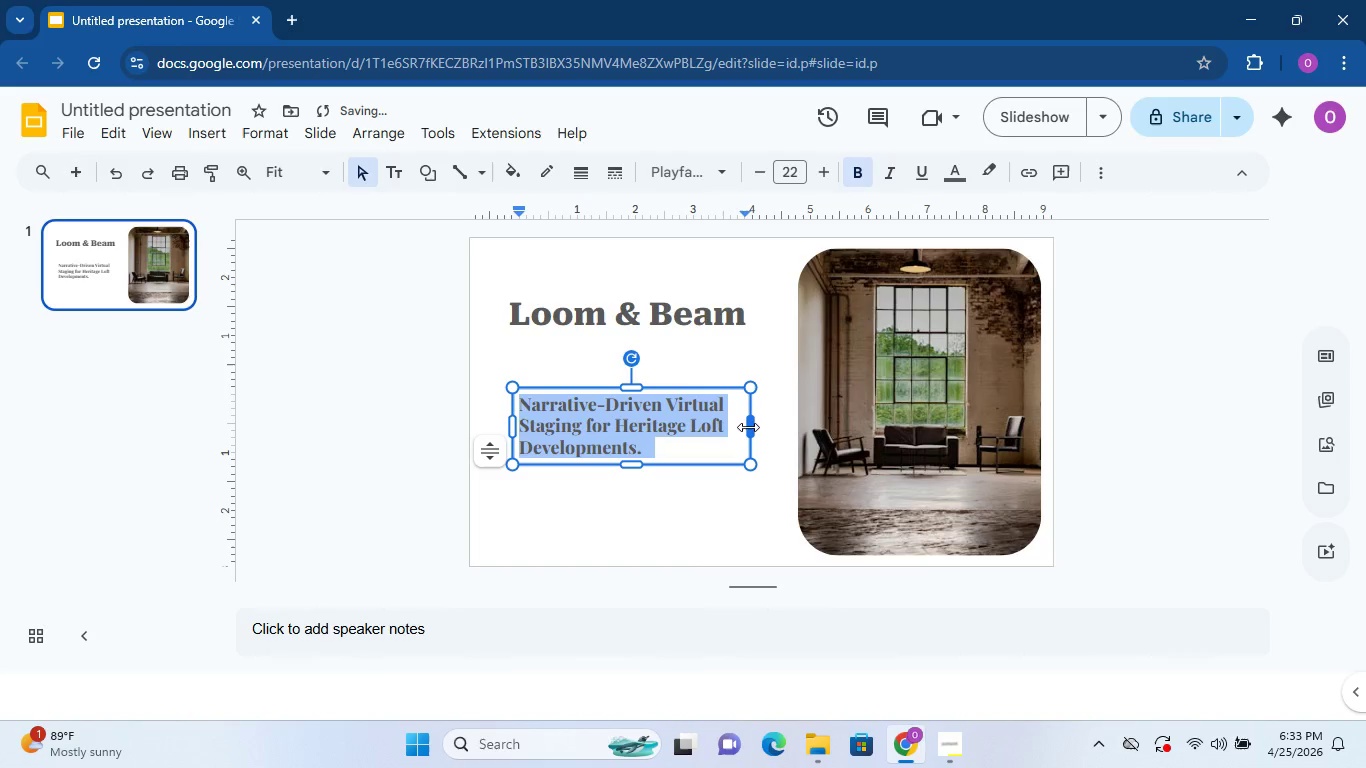 
left_click_drag(start_coordinate=[751, 427], to_coordinate=[765, 422])
 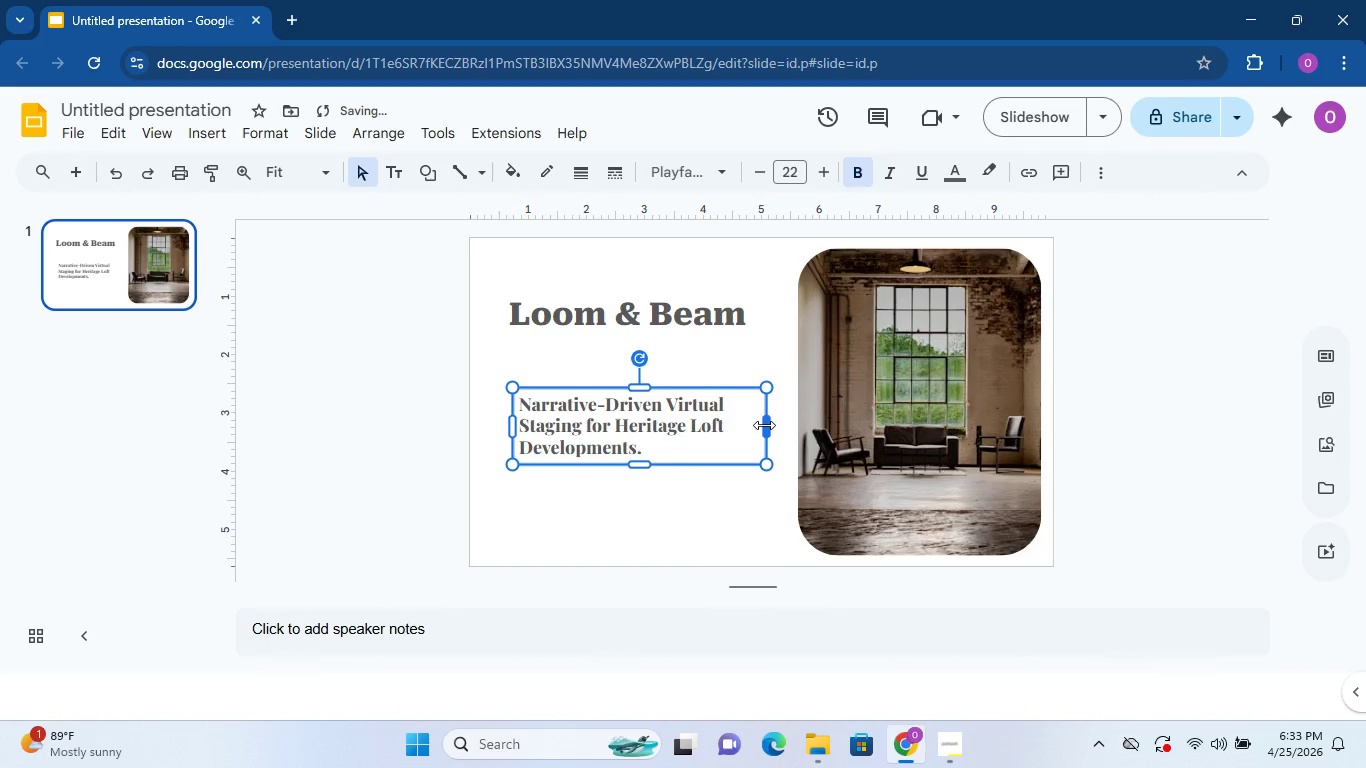 
left_click_drag(start_coordinate=[767, 425], to_coordinate=[797, 425])
 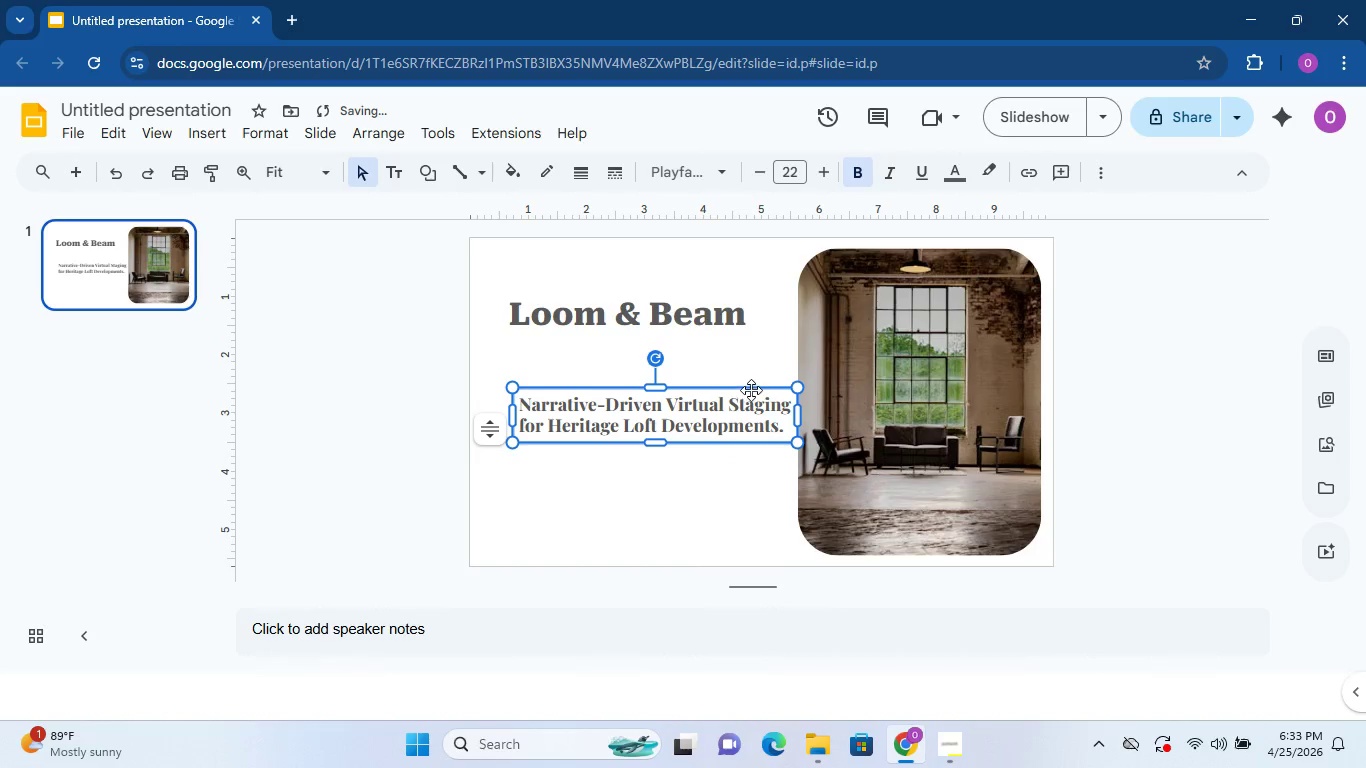 
left_click_drag(start_coordinate=[750, 385], to_coordinate=[730, 400])
 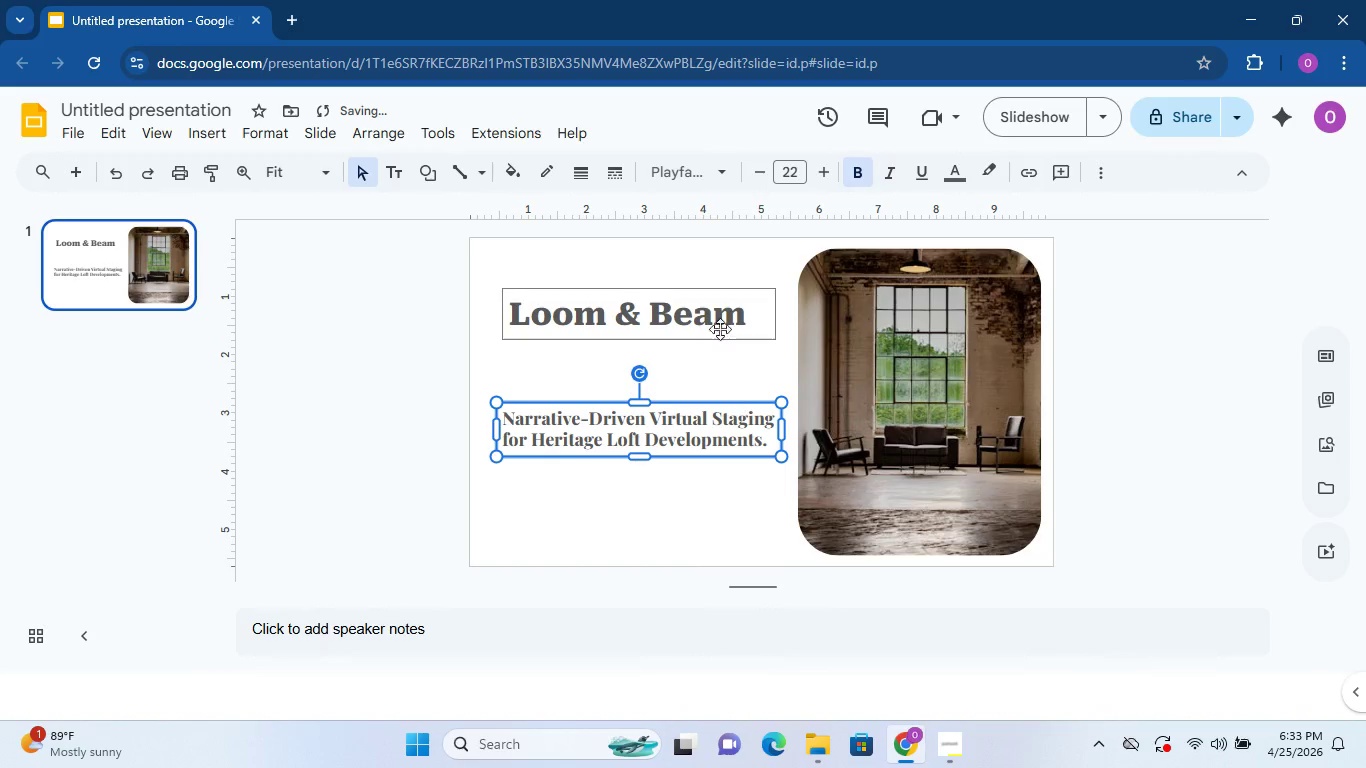 
left_click([717, 317])
 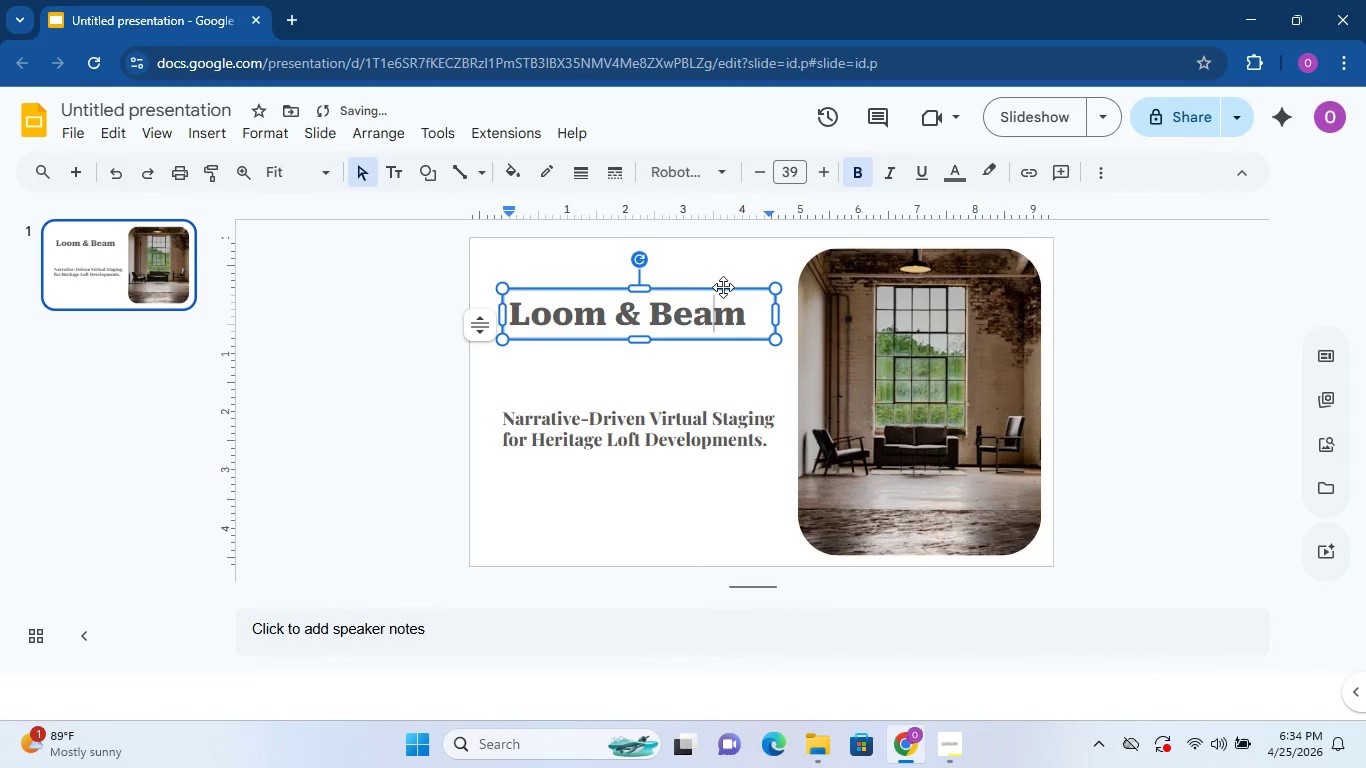 
left_click_drag(start_coordinate=[723, 287], to_coordinate=[720, 324])
 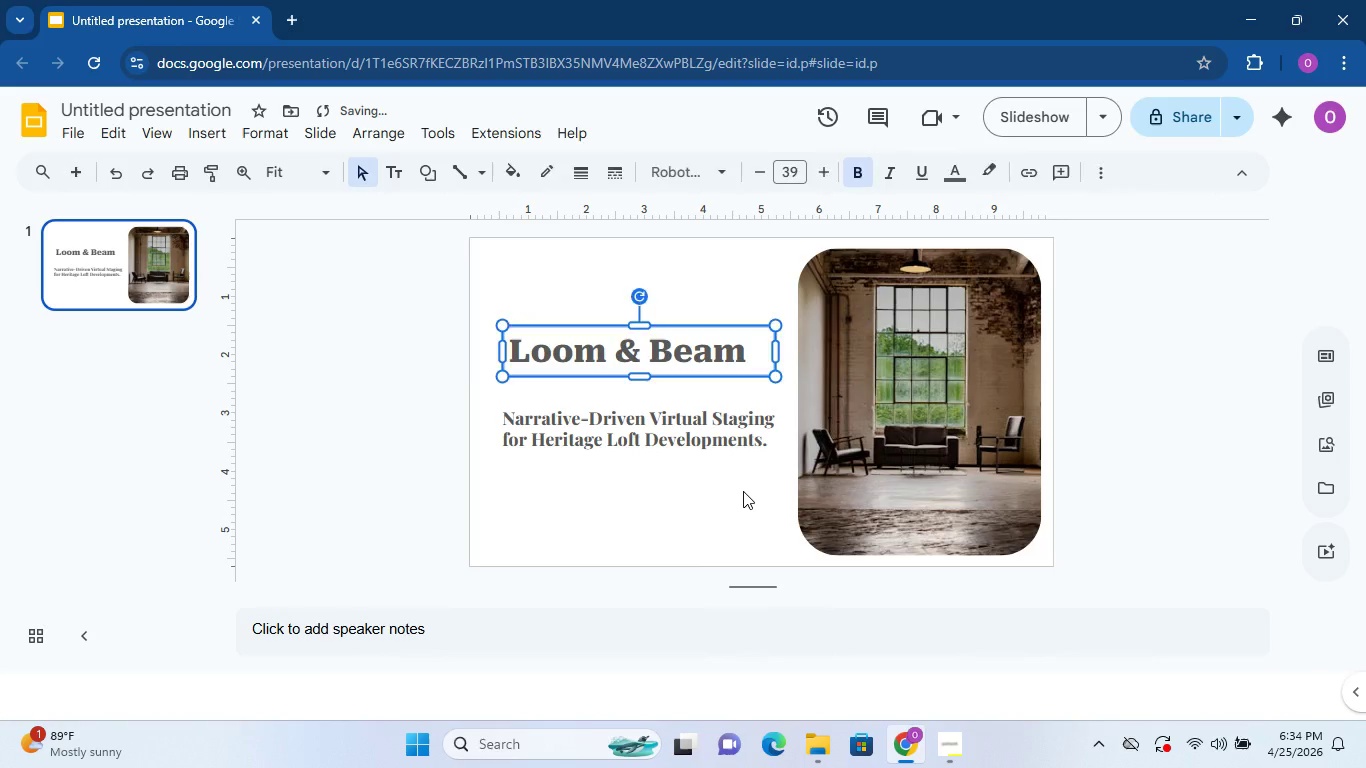 
left_click([743, 491])
 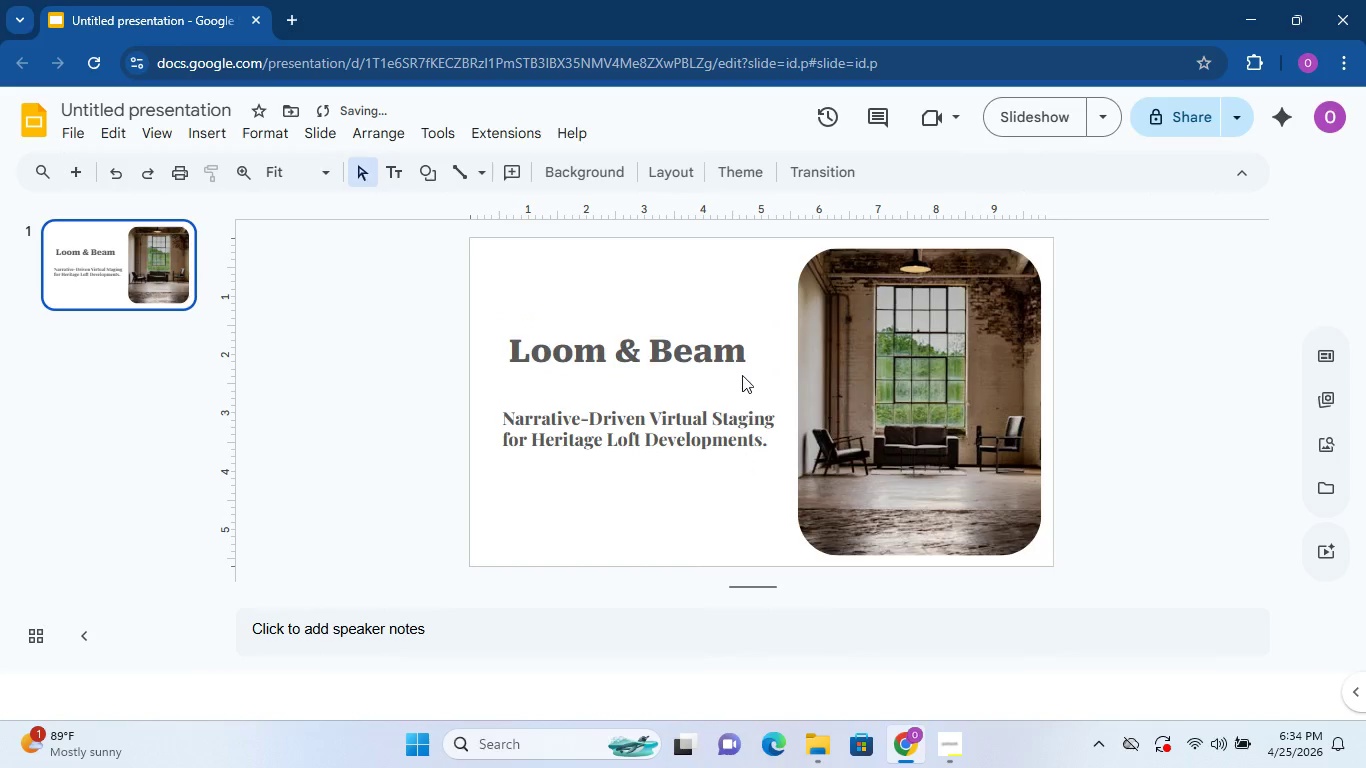 
left_click([729, 357])
 